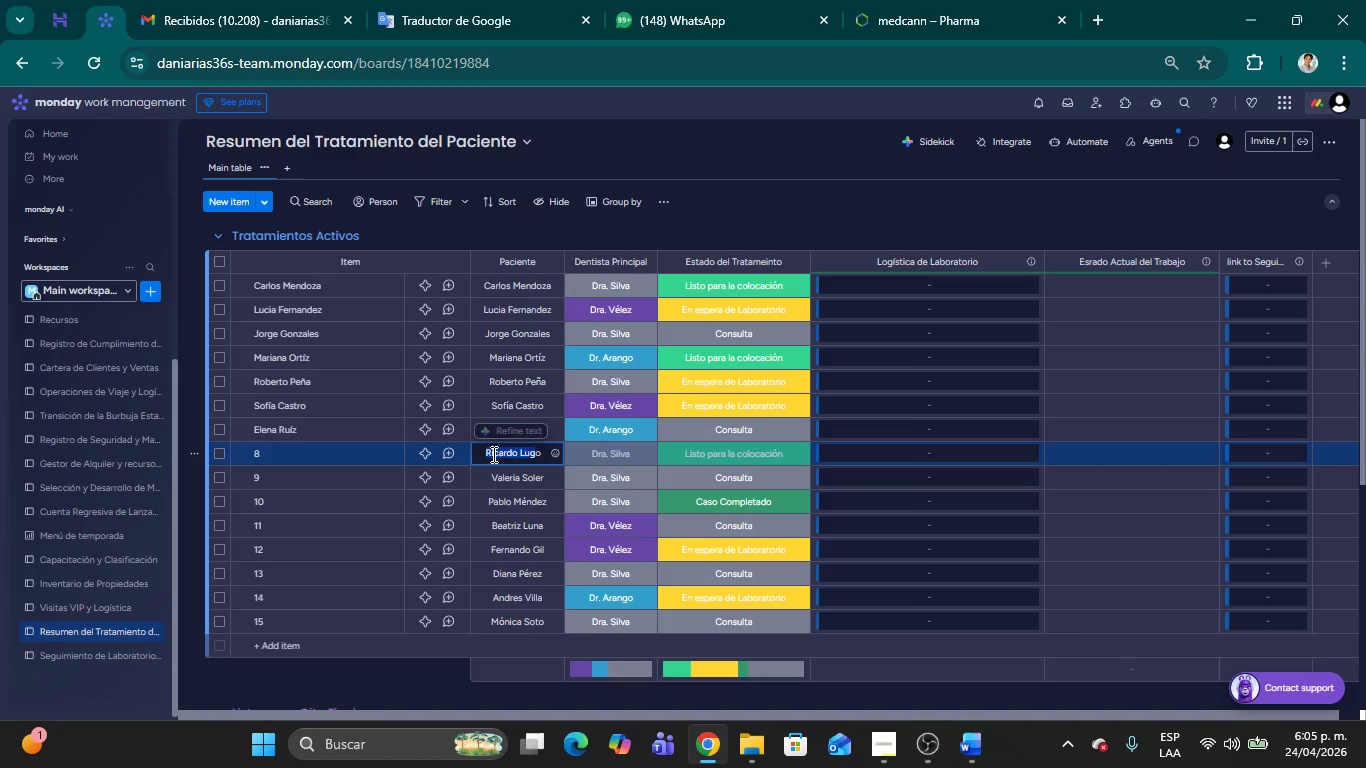 
key(Shift+ArrowRight)
 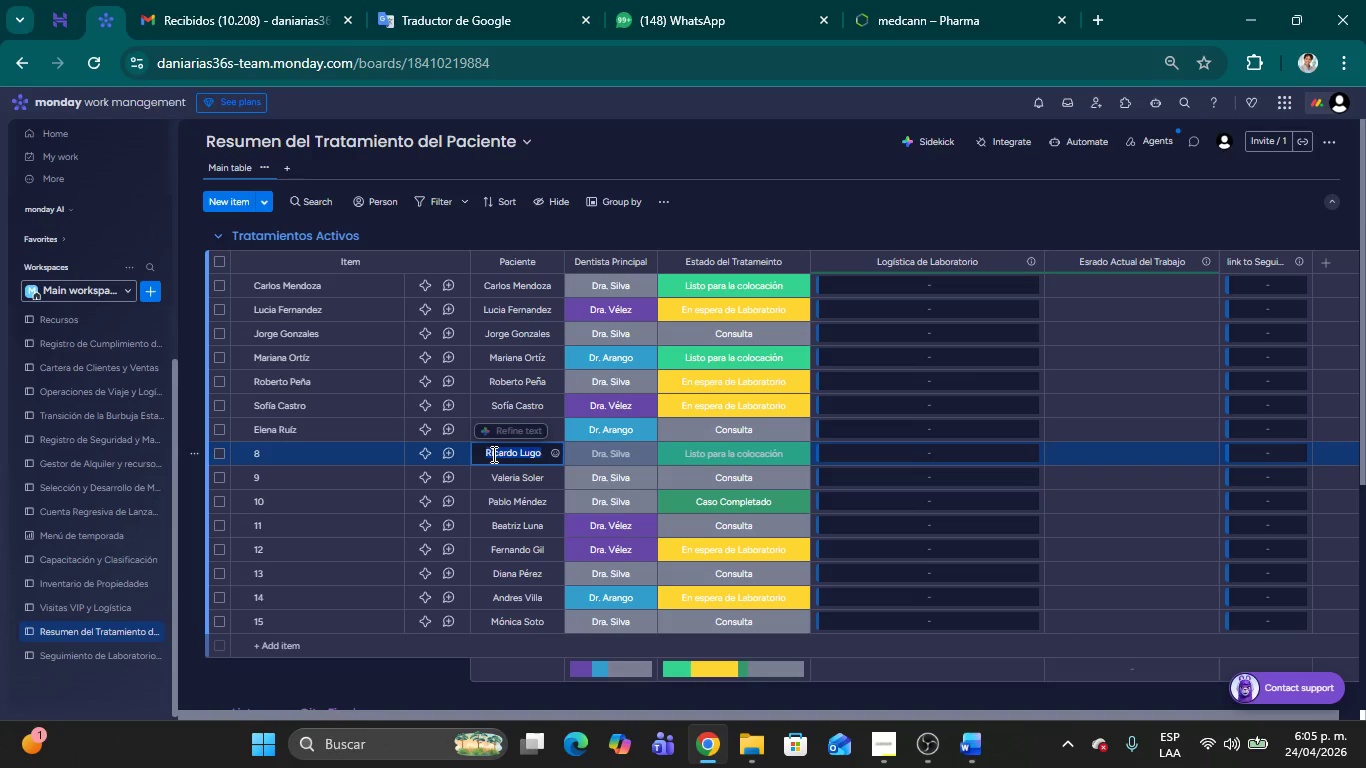 
key(Shift+ArrowRight)
 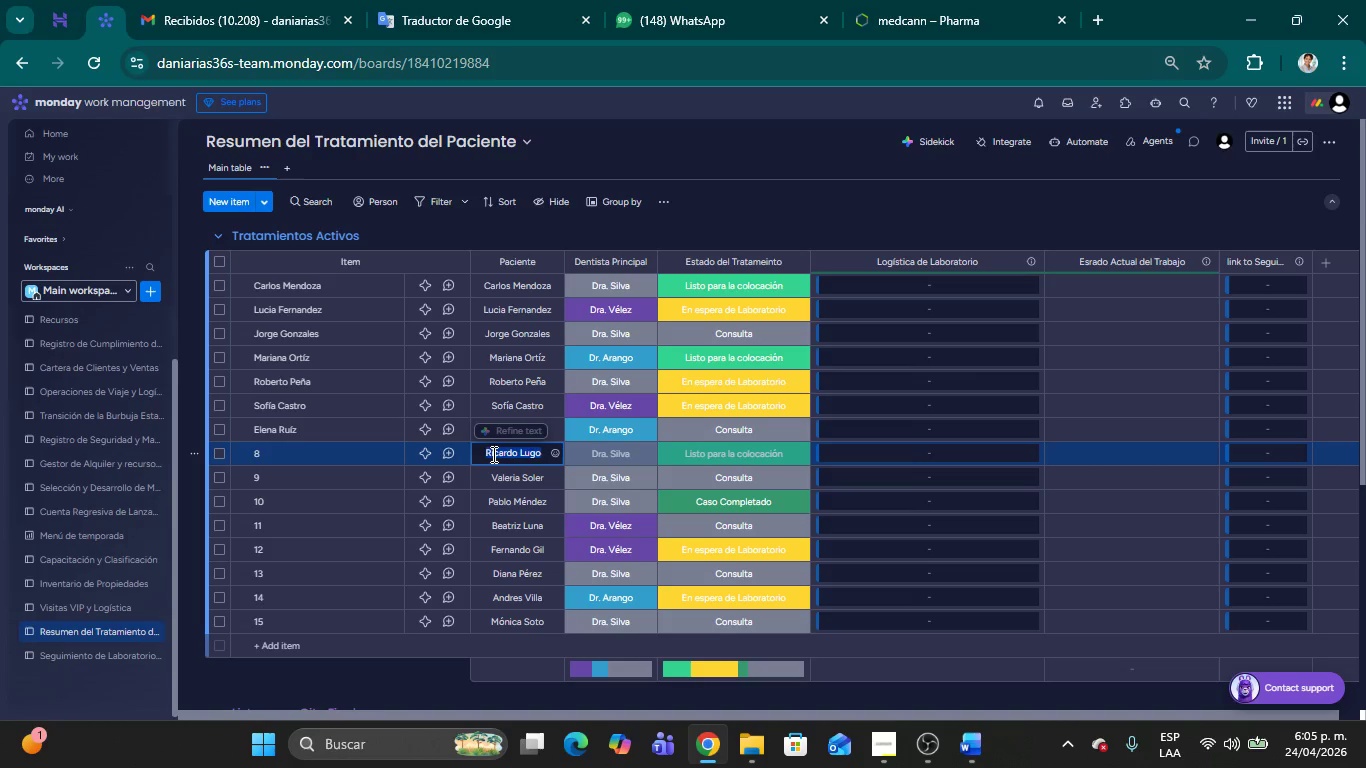 
key(Control+C)
 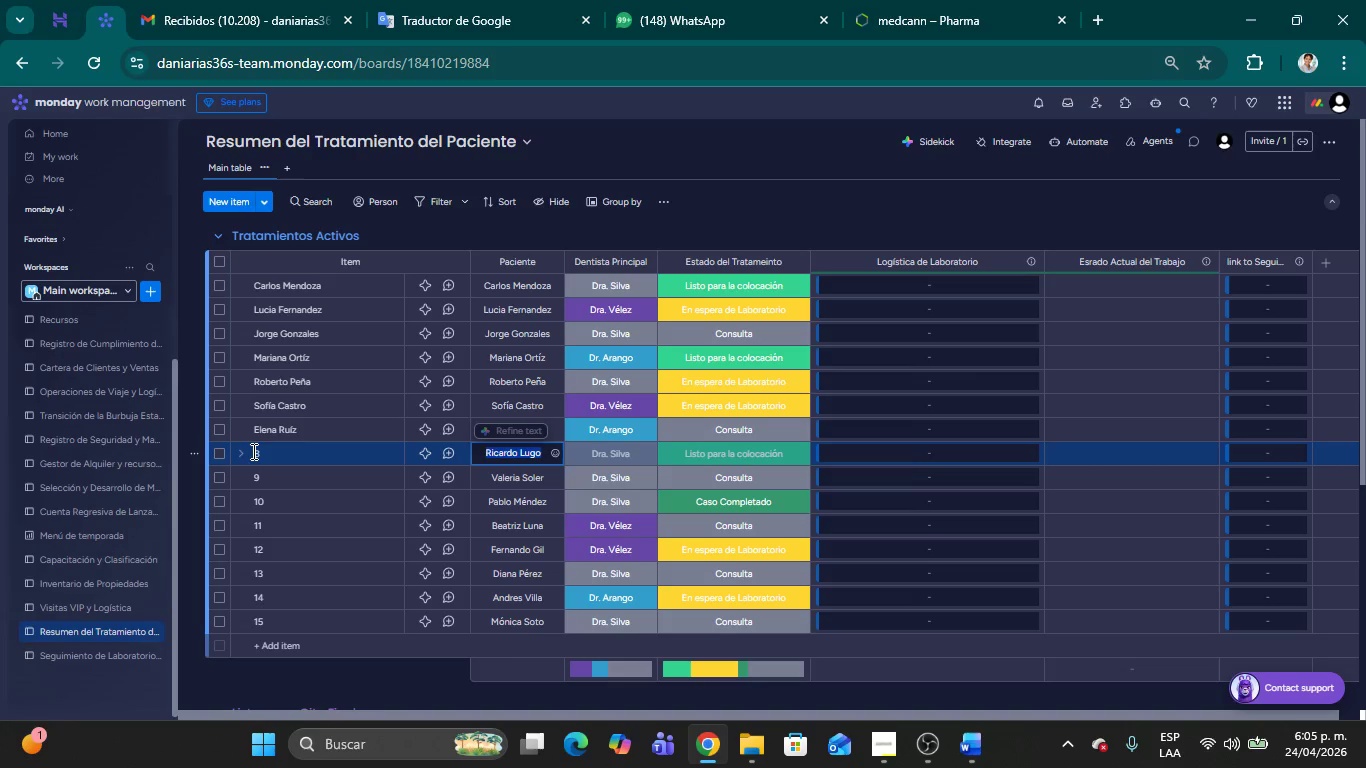 
double_click([252, 451])
 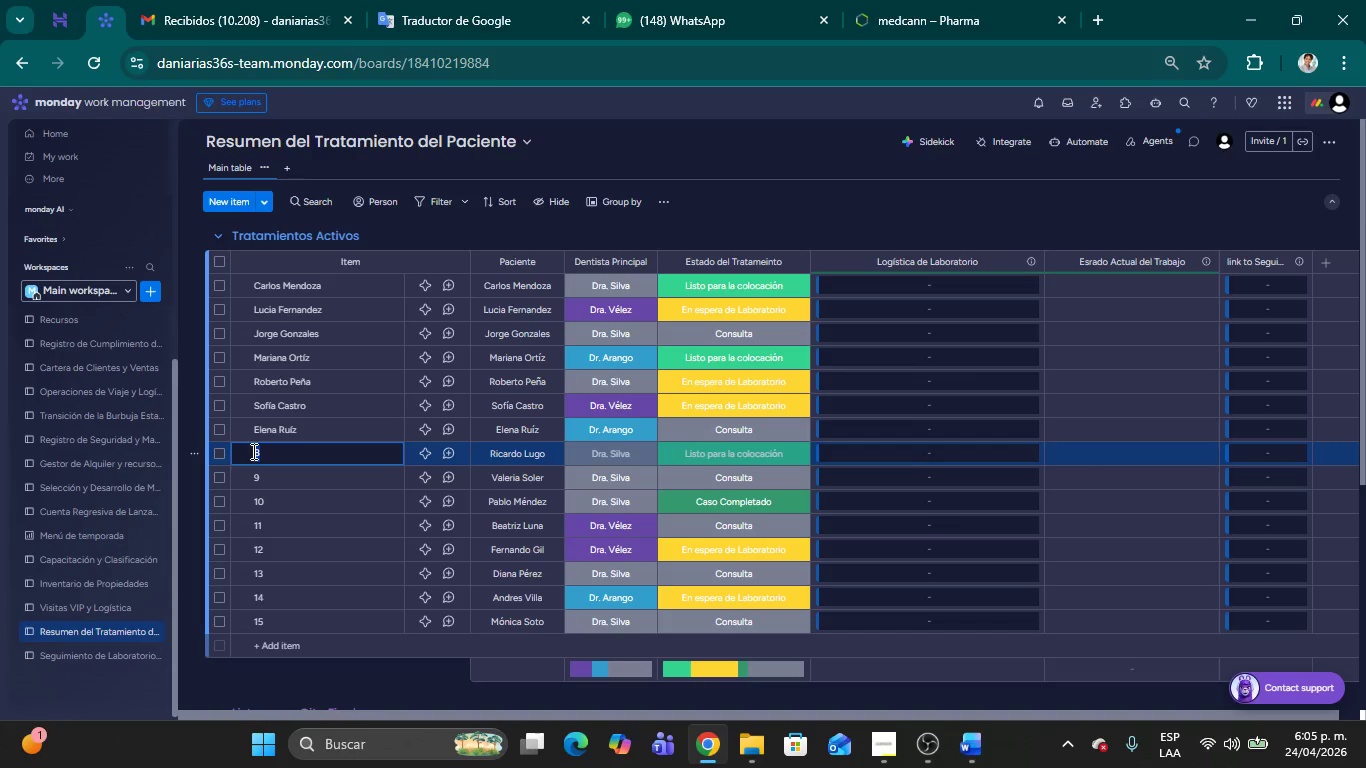 
key(Control+V)
 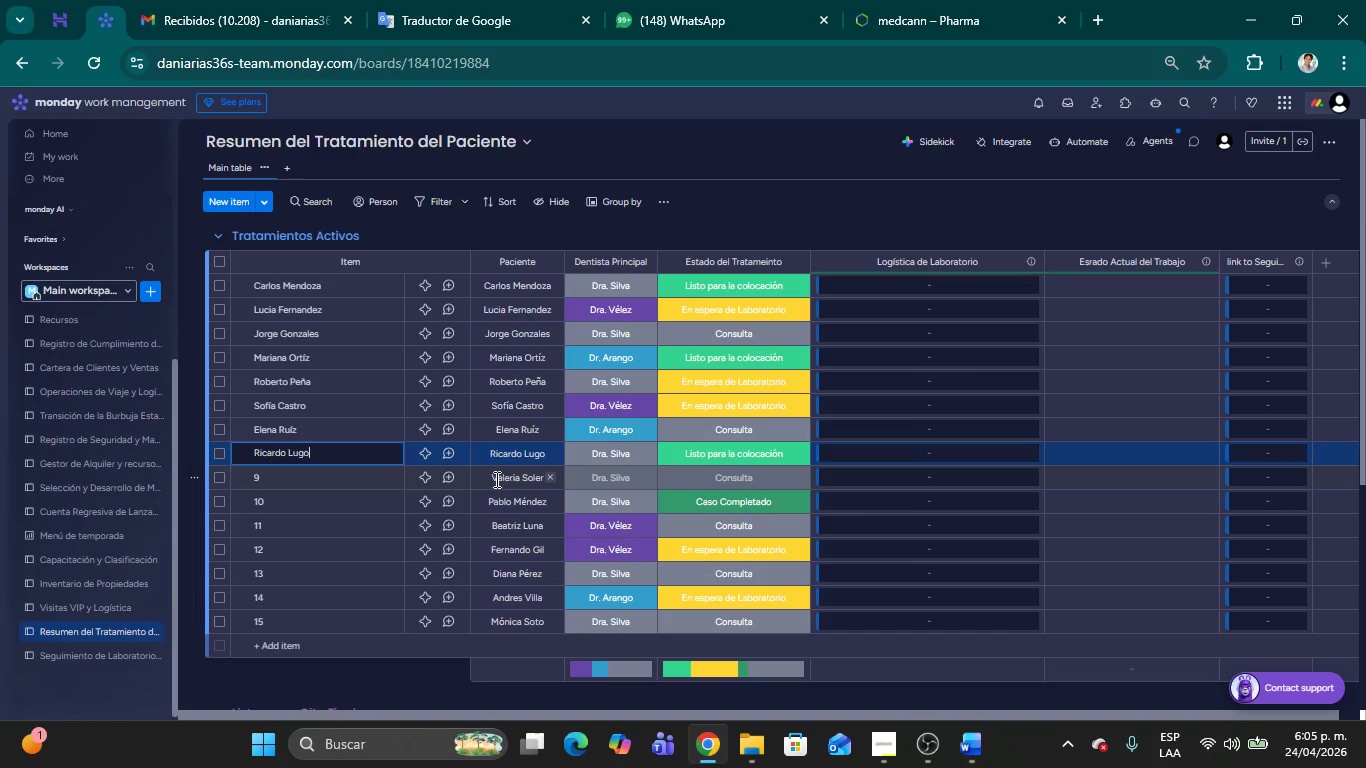 
double_click([494, 477])
 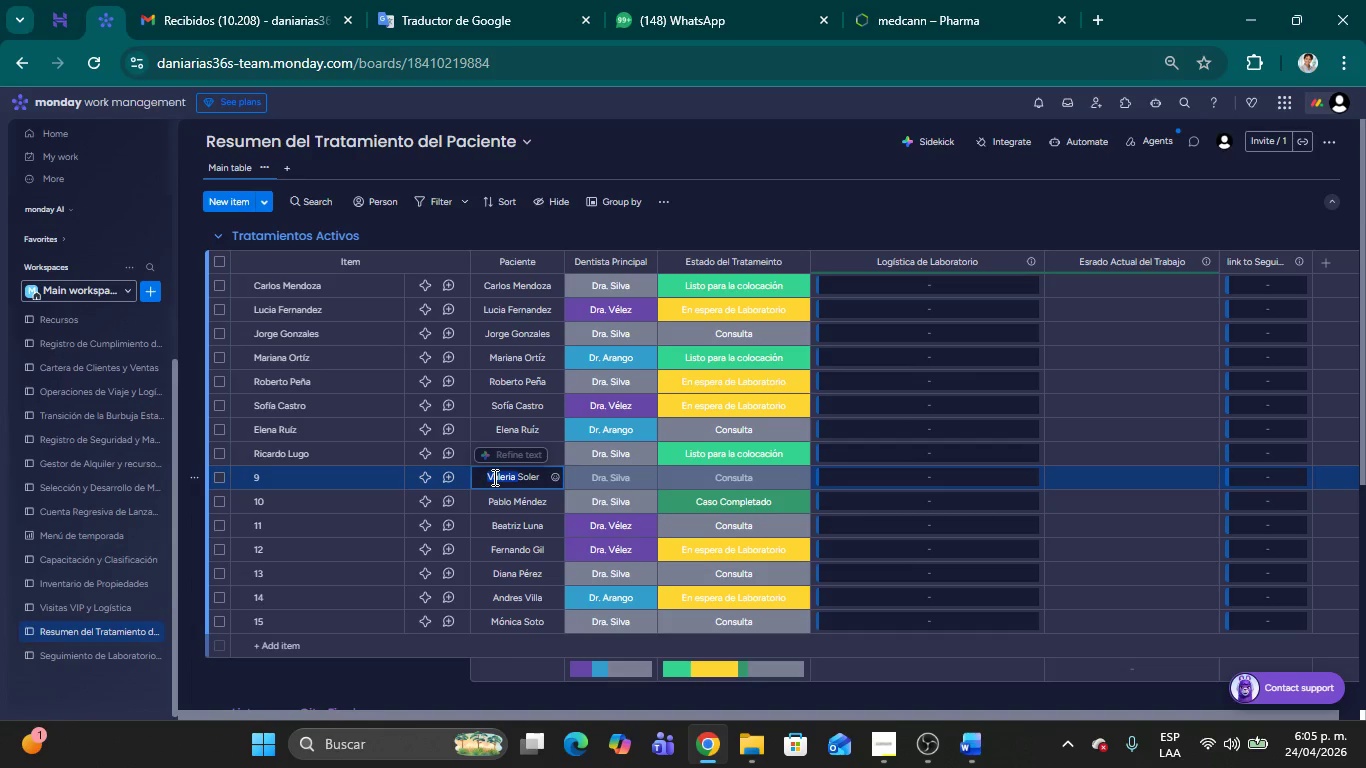 
key(Shift+ArrowRight)
 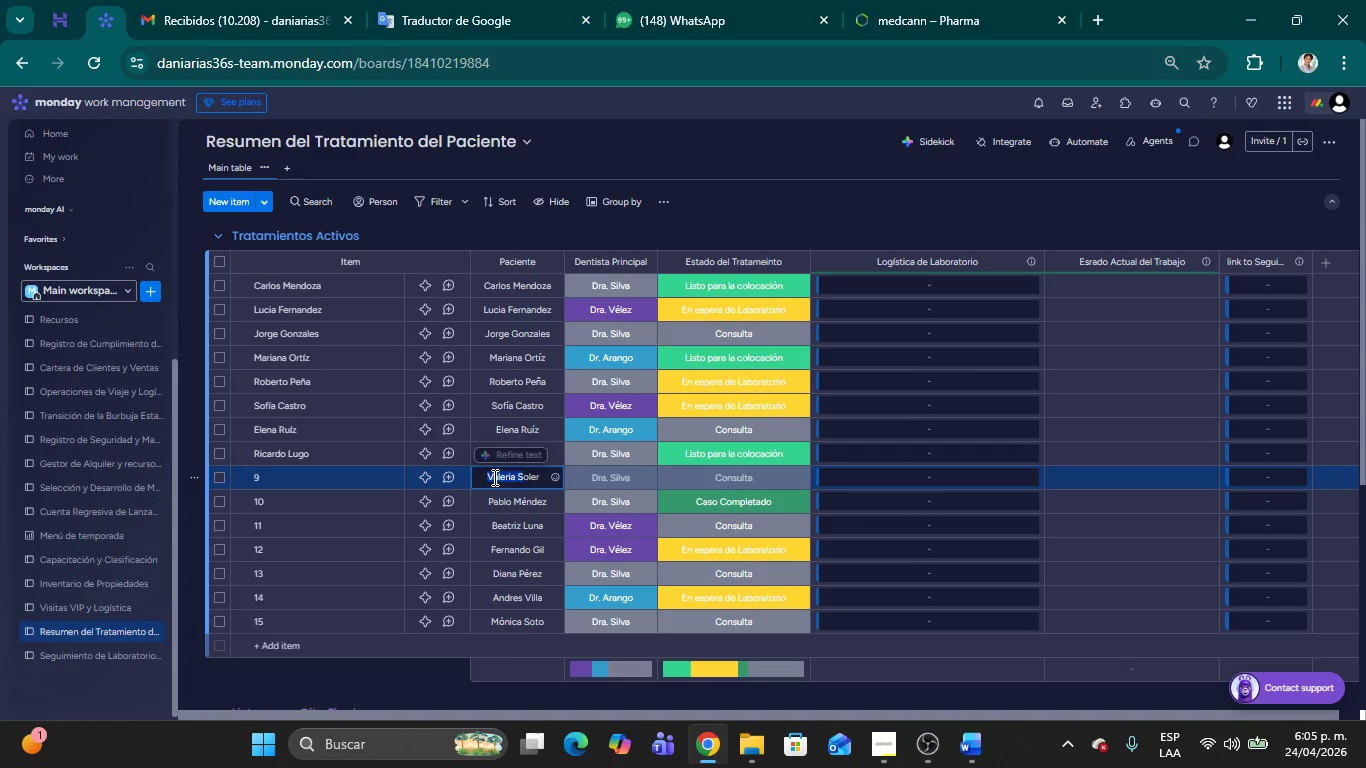 
key(Shift+ArrowRight)
 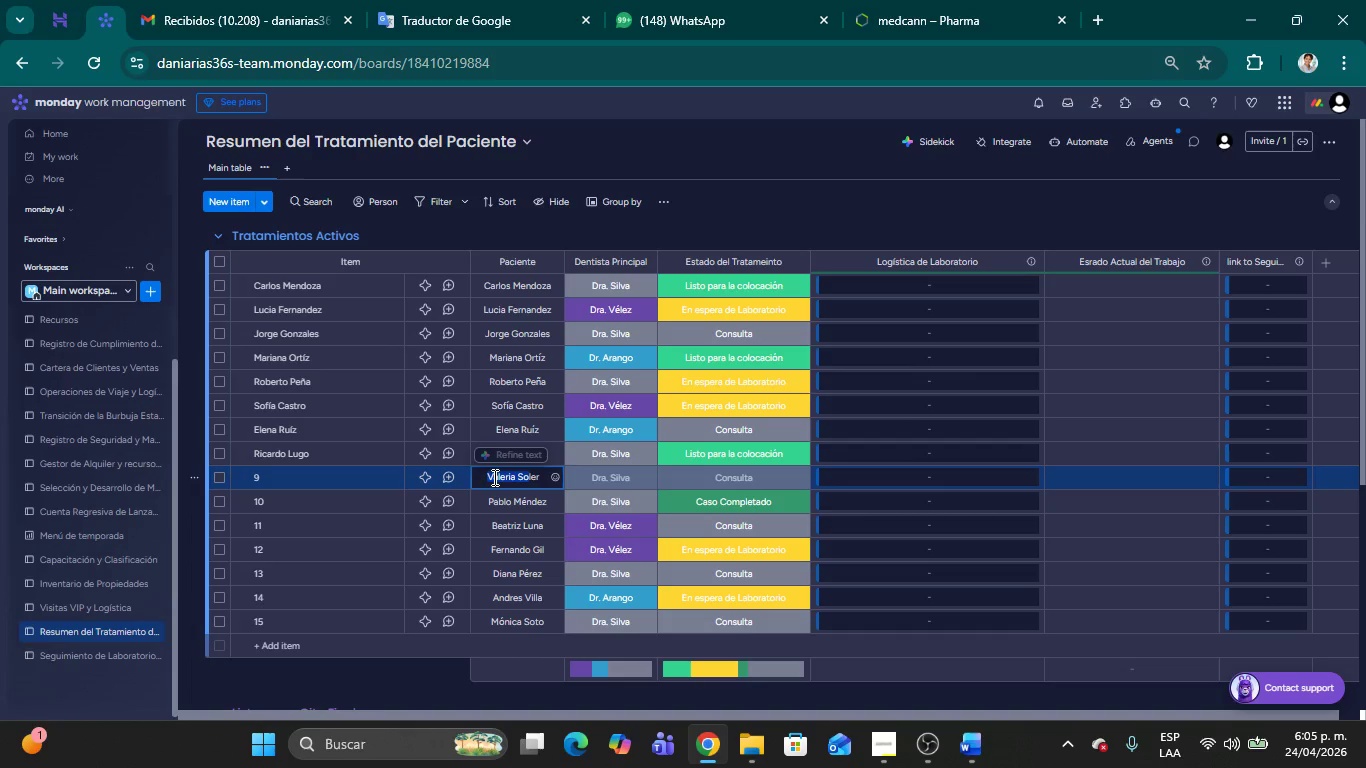 
key(Shift+ArrowRight)
 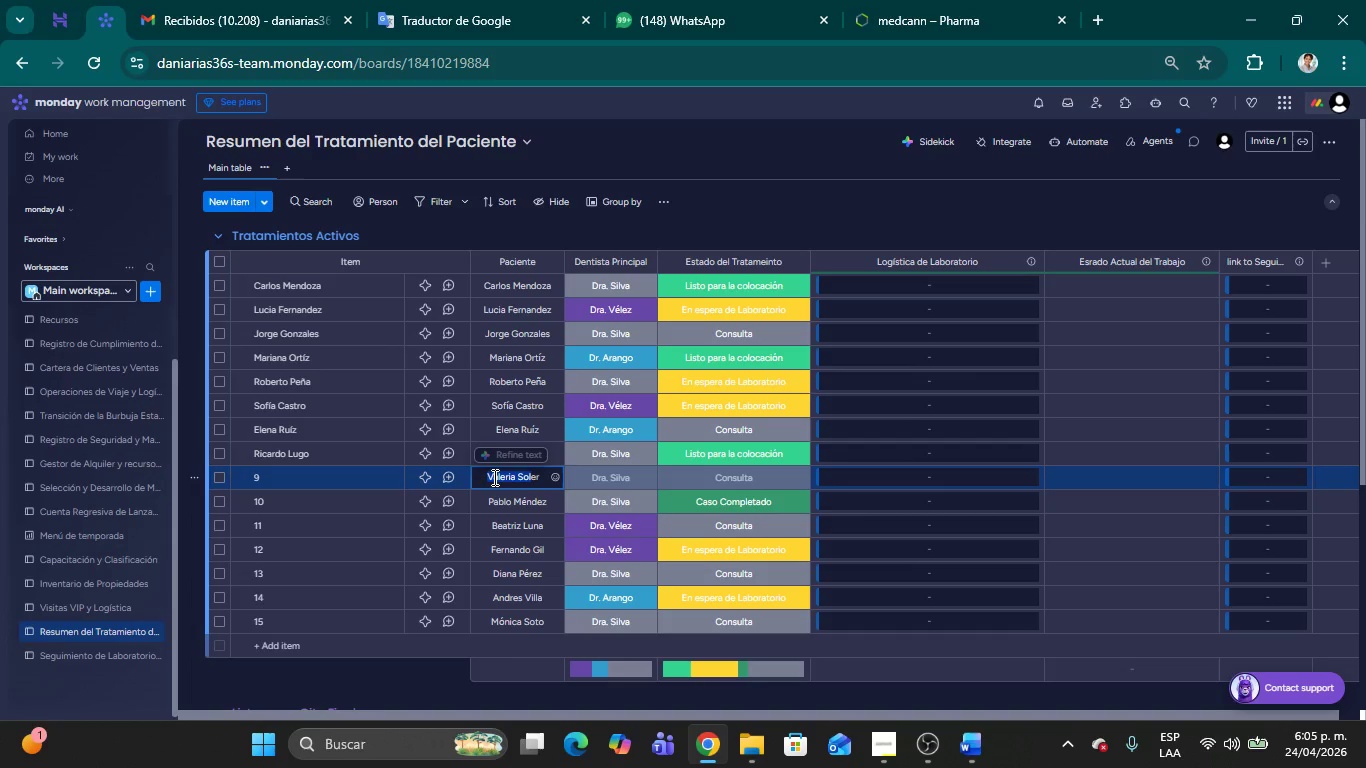 
key(Shift+ArrowRight)
 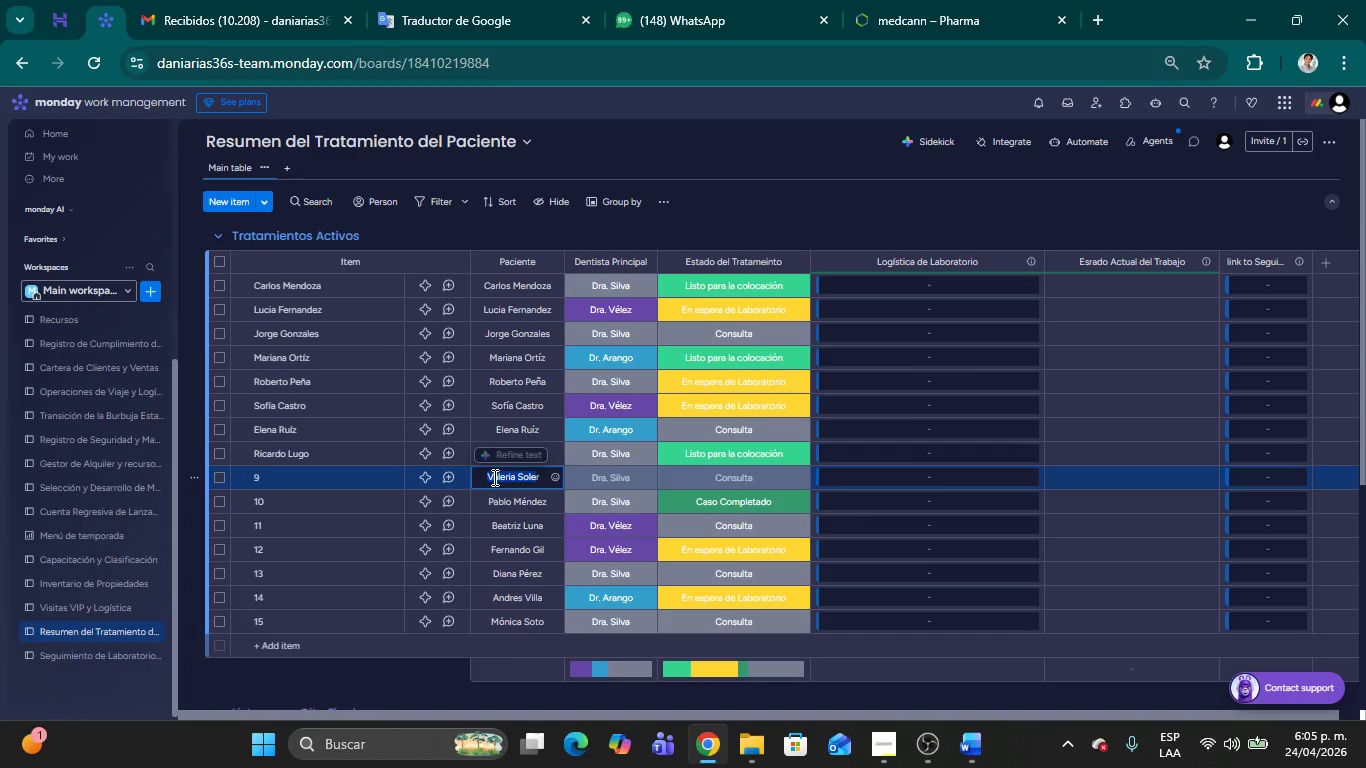 
key(Shift+ArrowRight)
 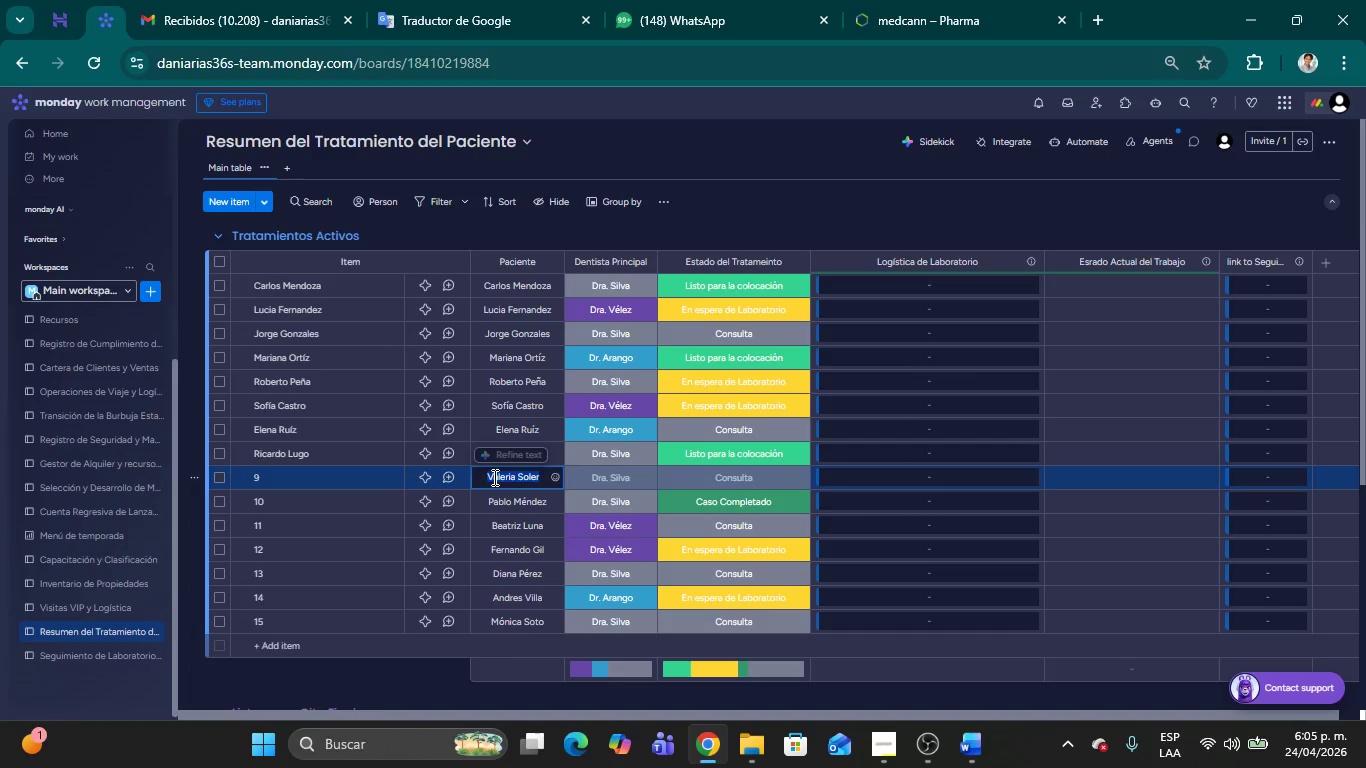 
key(Control+C)
 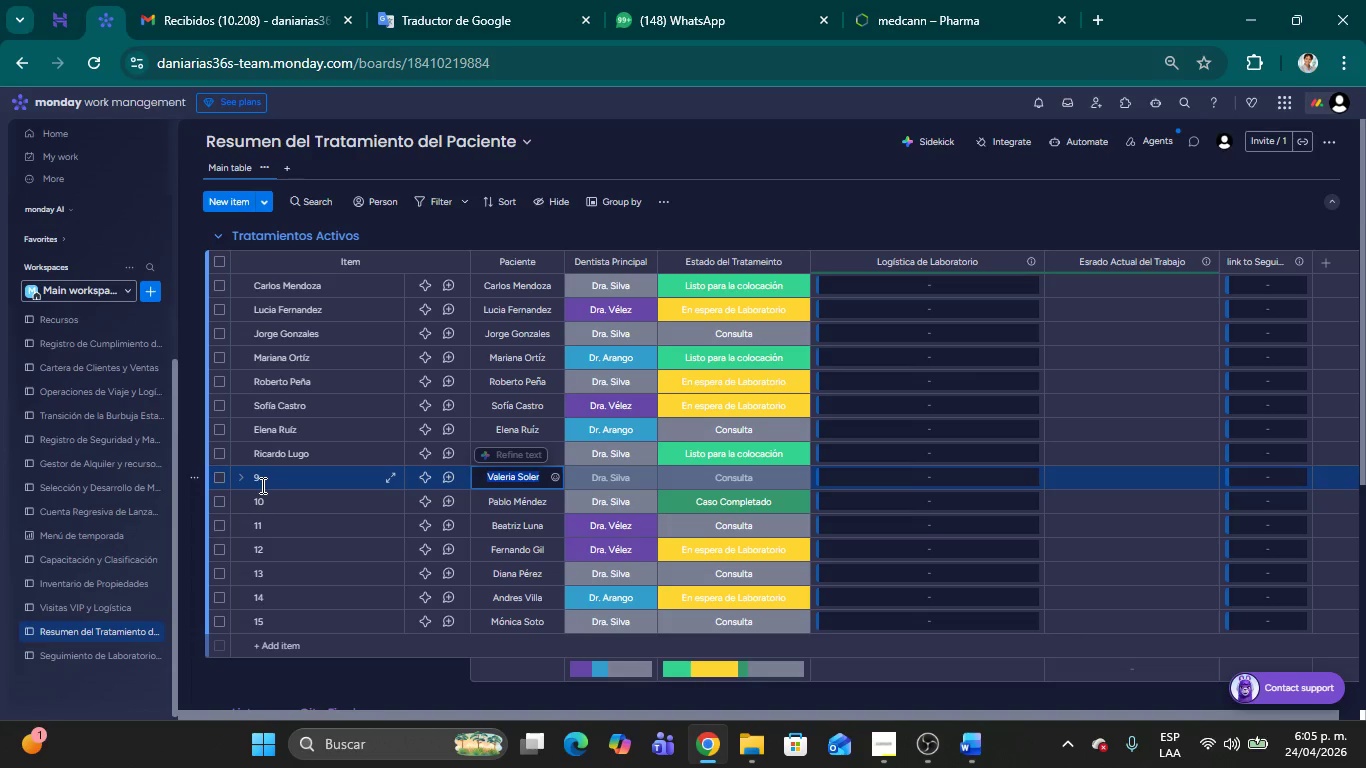 
double_click([261, 485])
 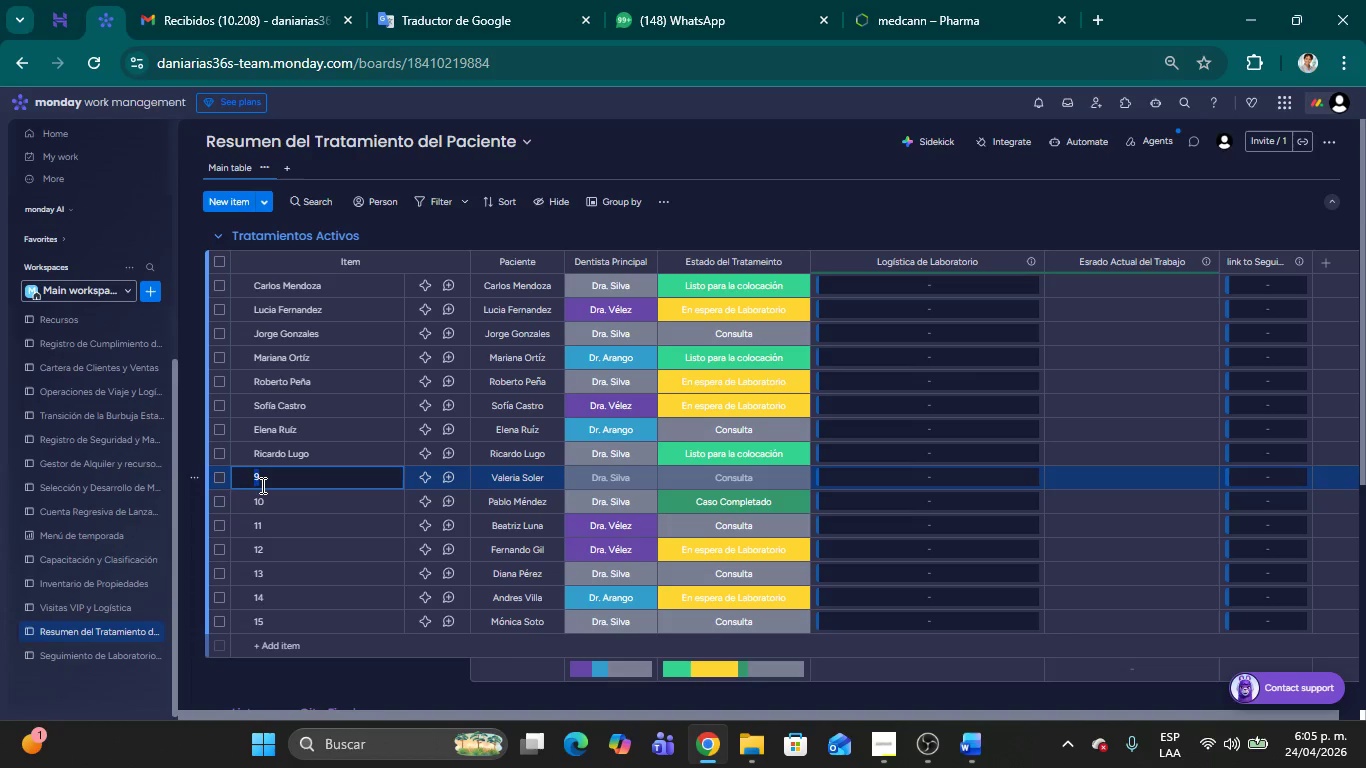 
key(Control+V)
 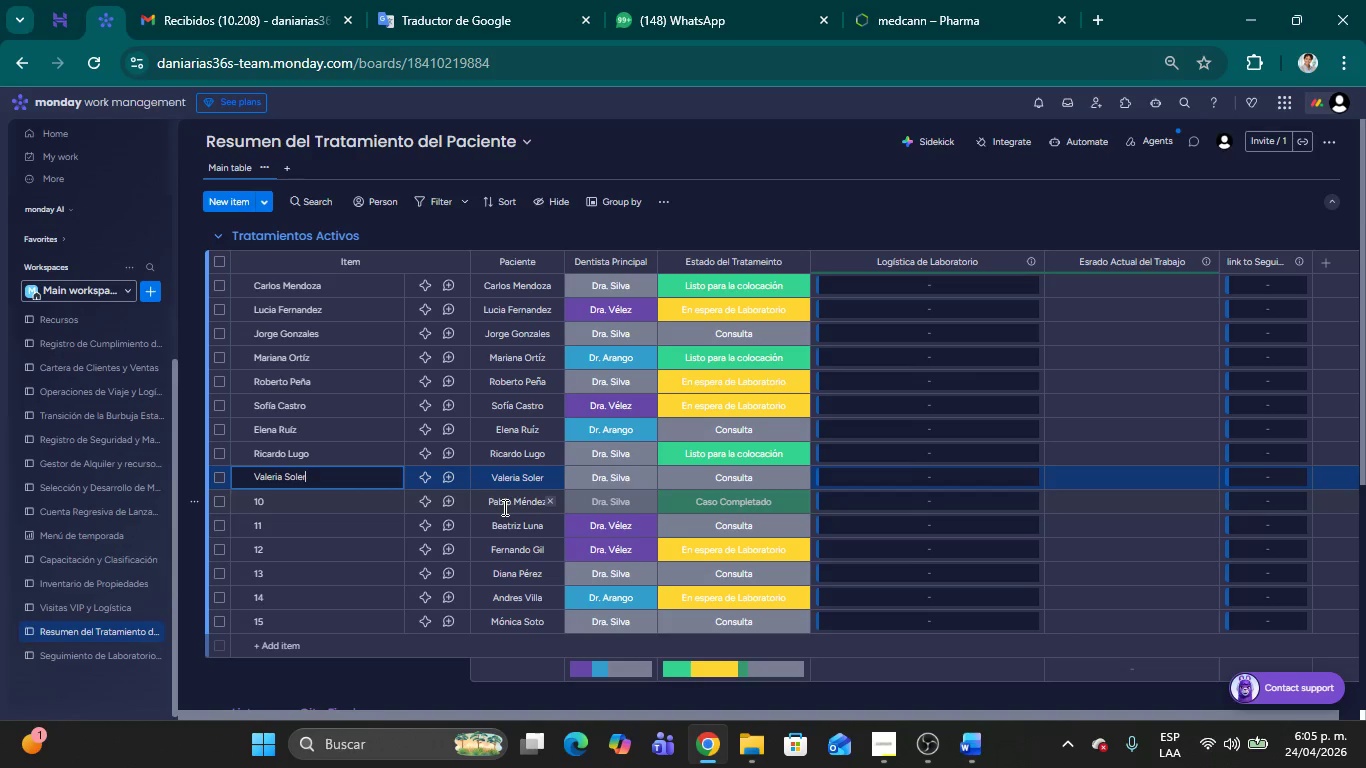 
double_click([503, 507])
 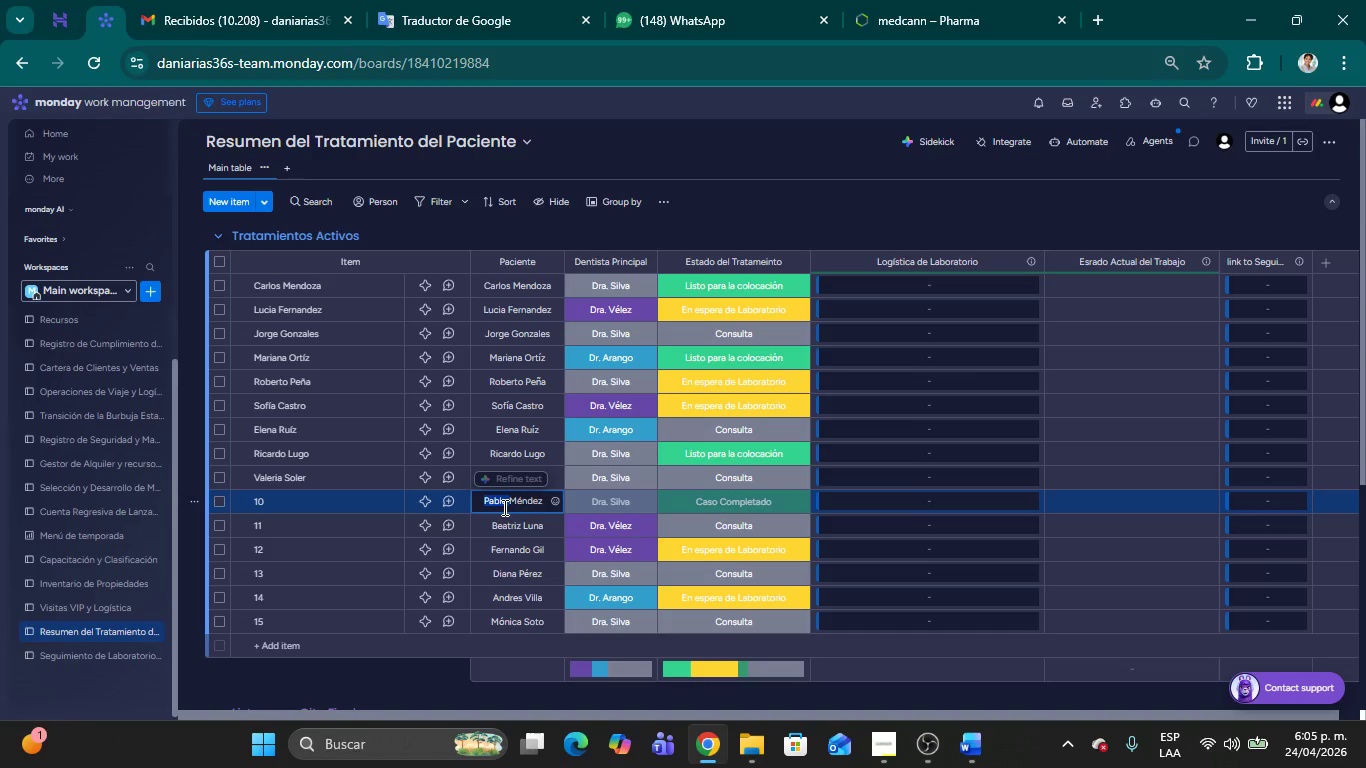 
key(Shift+ArrowRight)
 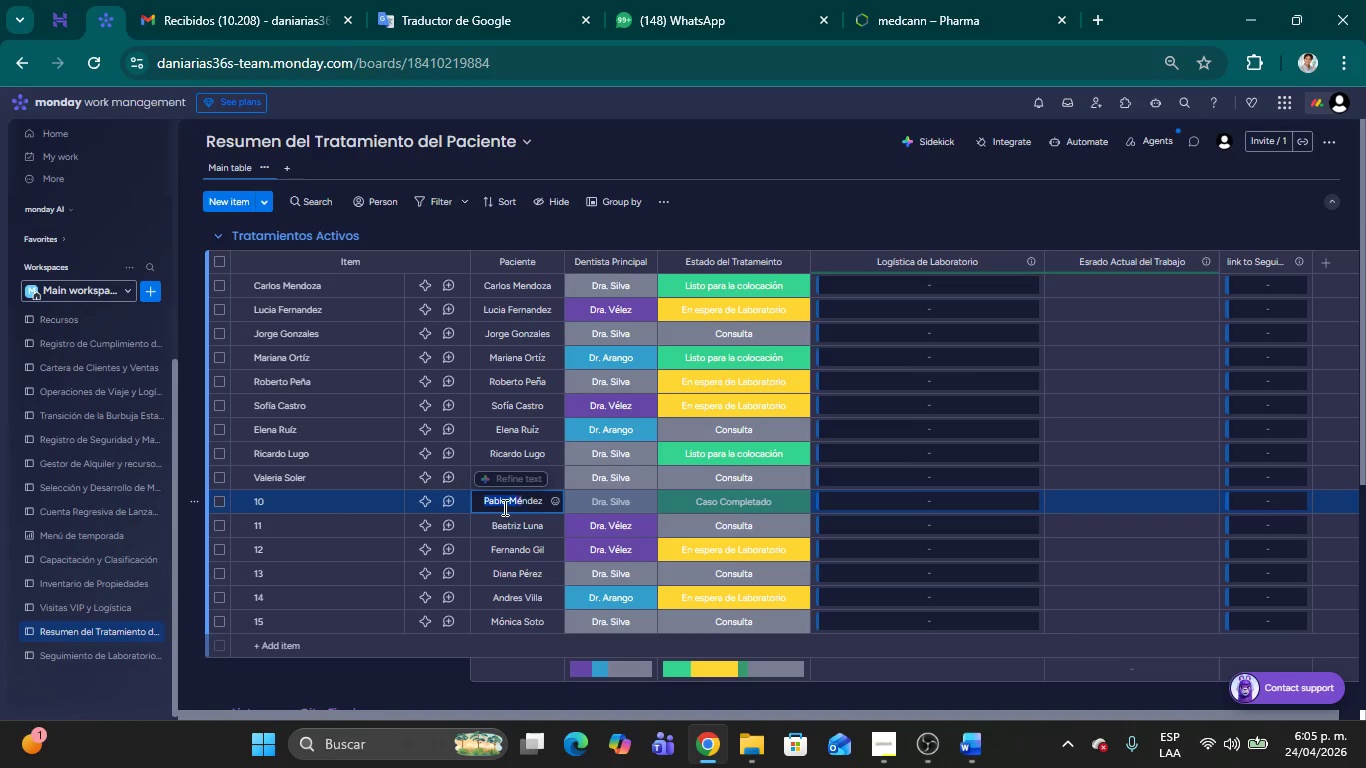 
key(Shift+ArrowRight)
 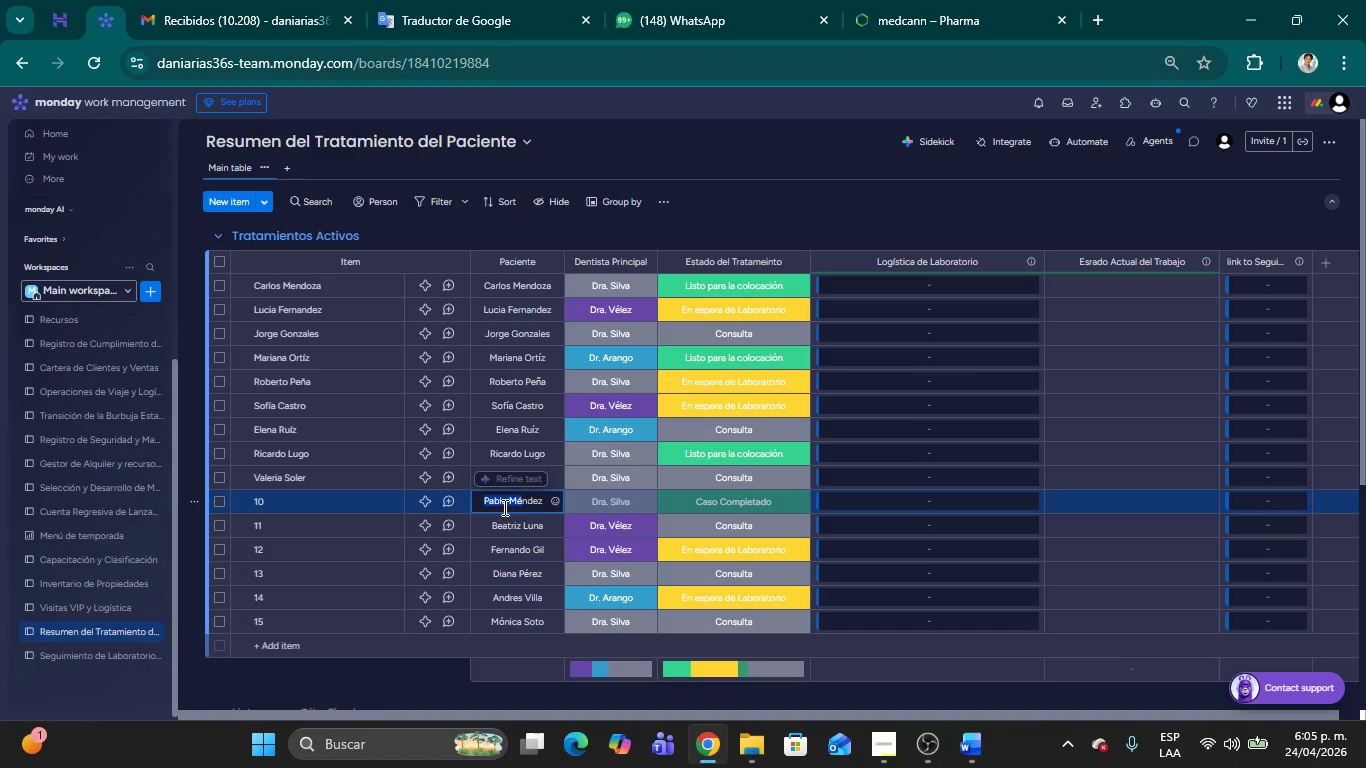 
key(Shift+ArrowRight)
 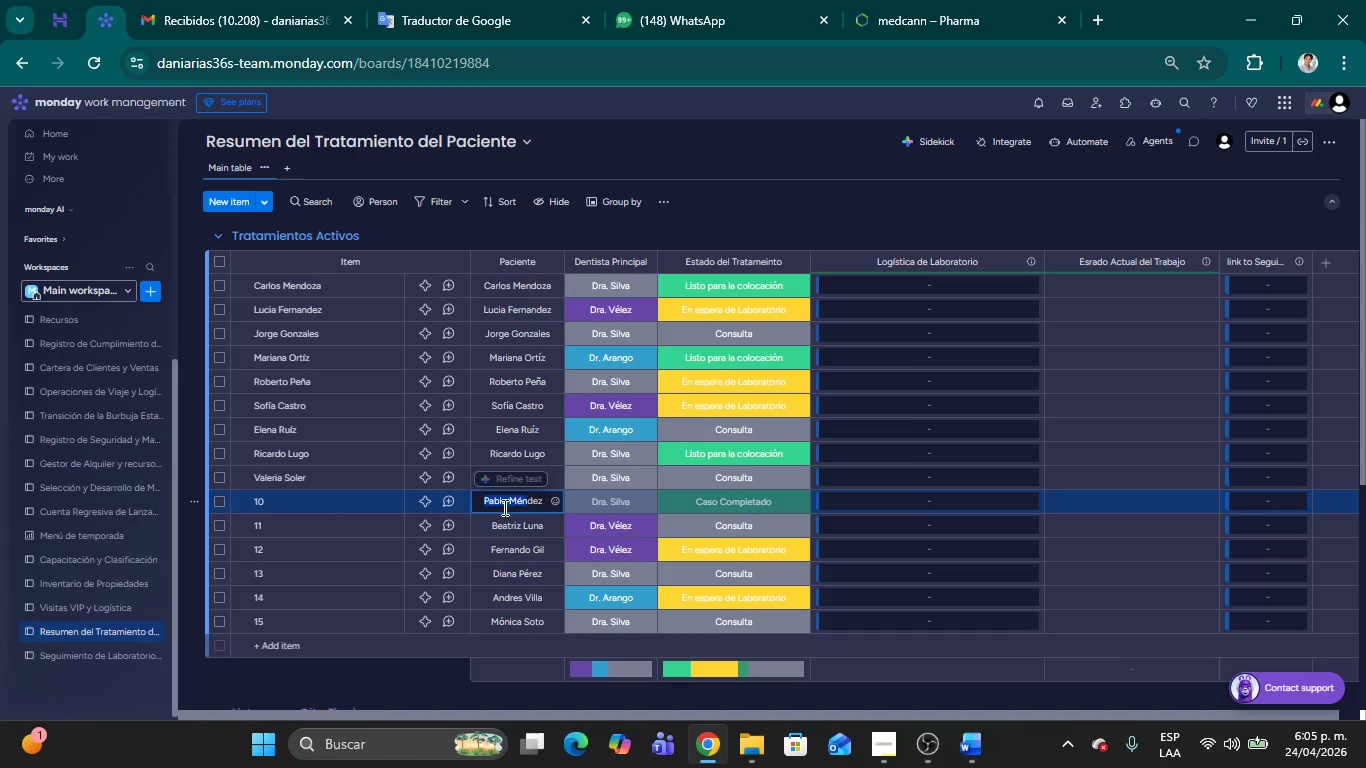 
key(Shift+ArrowRight)
 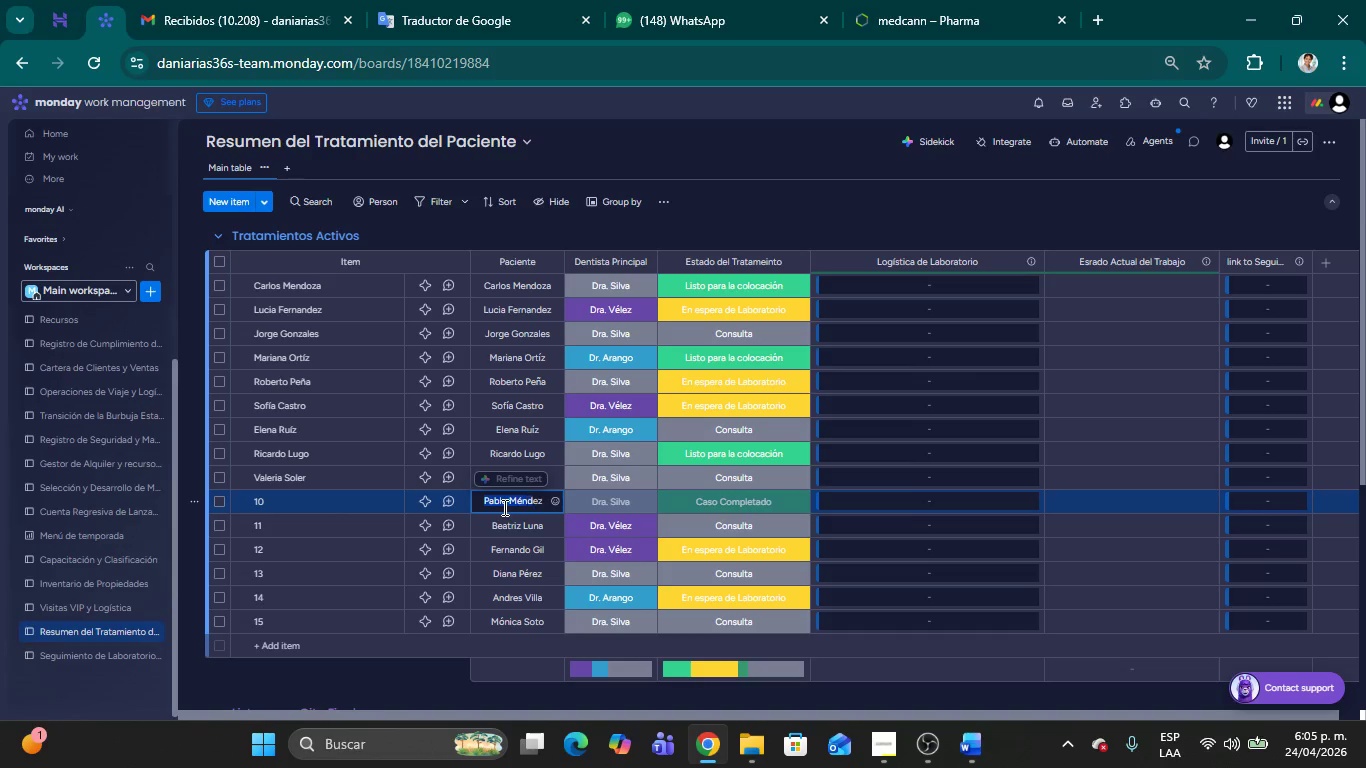 
key(Shift+ArrowRight)
 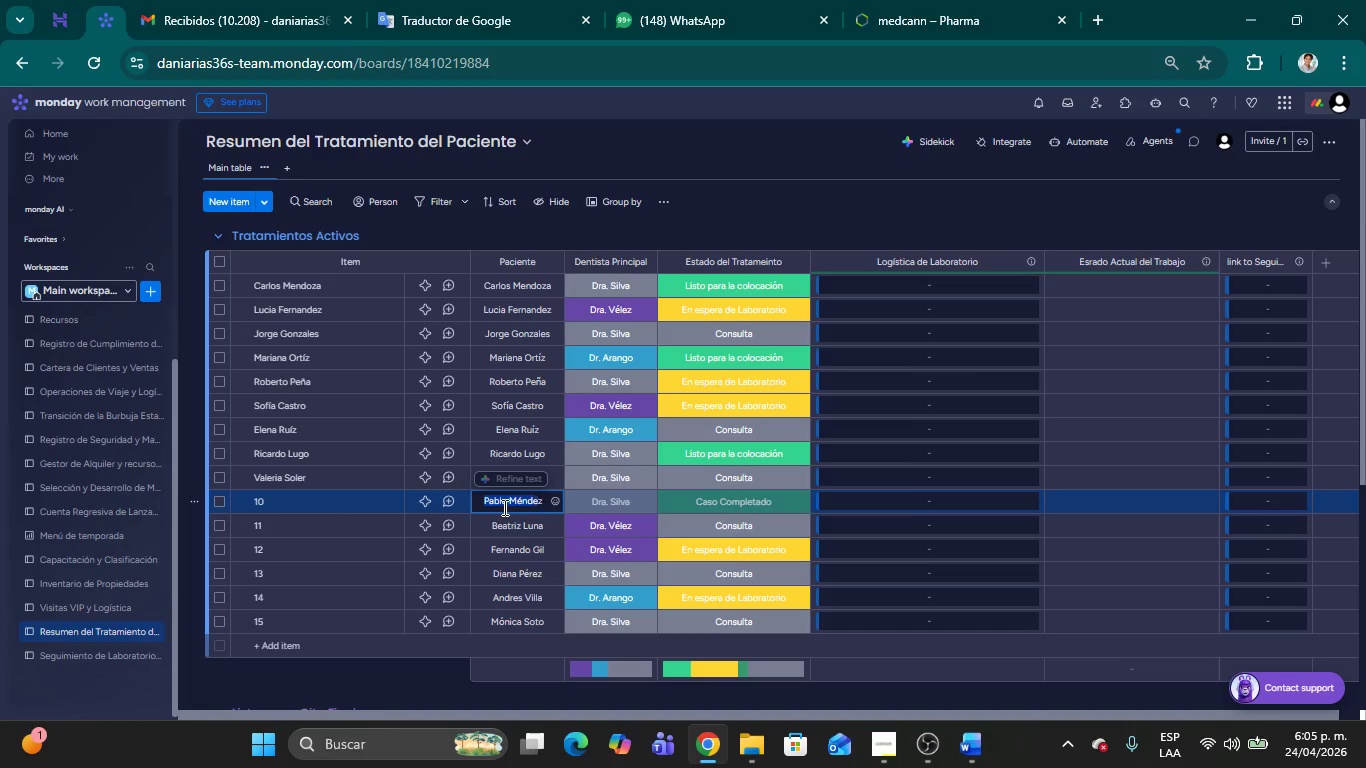 
key(Shift+ArrowRight)
 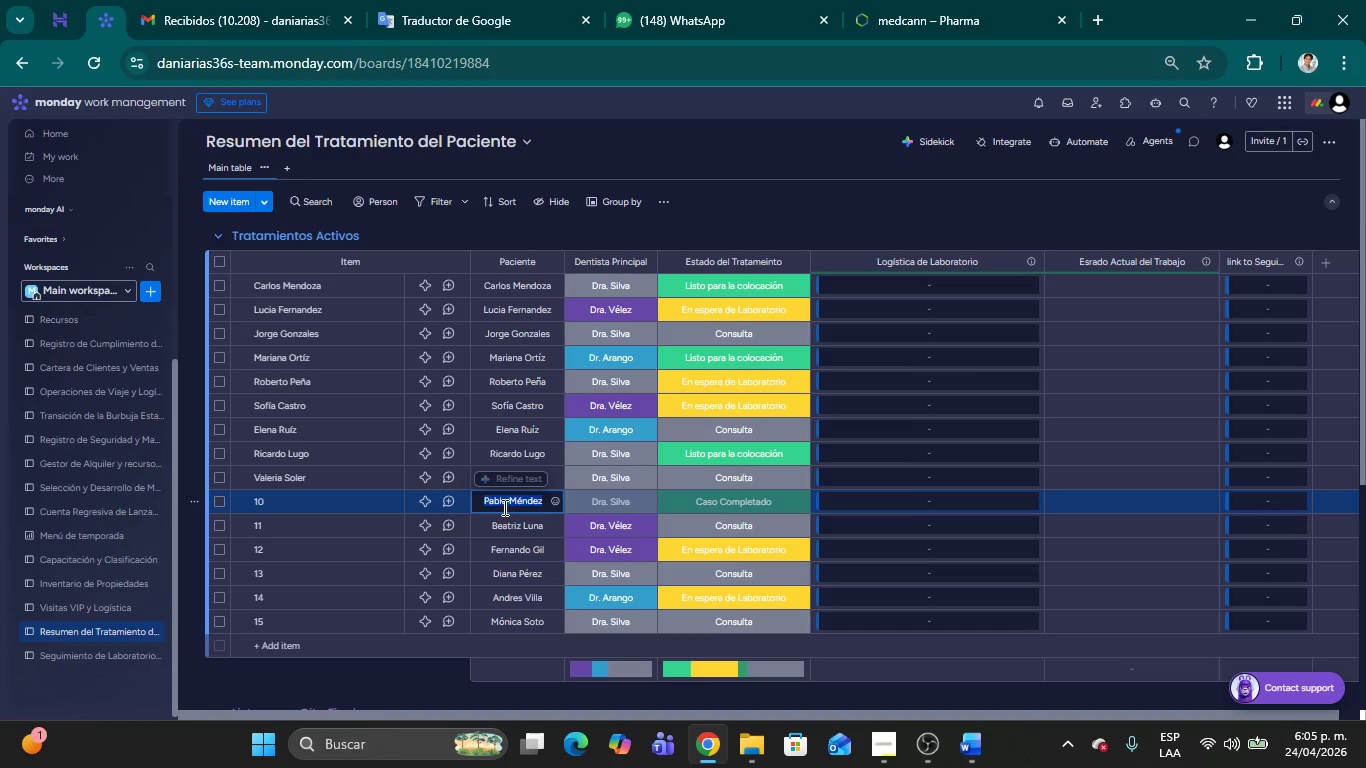 
key(Control+C)
 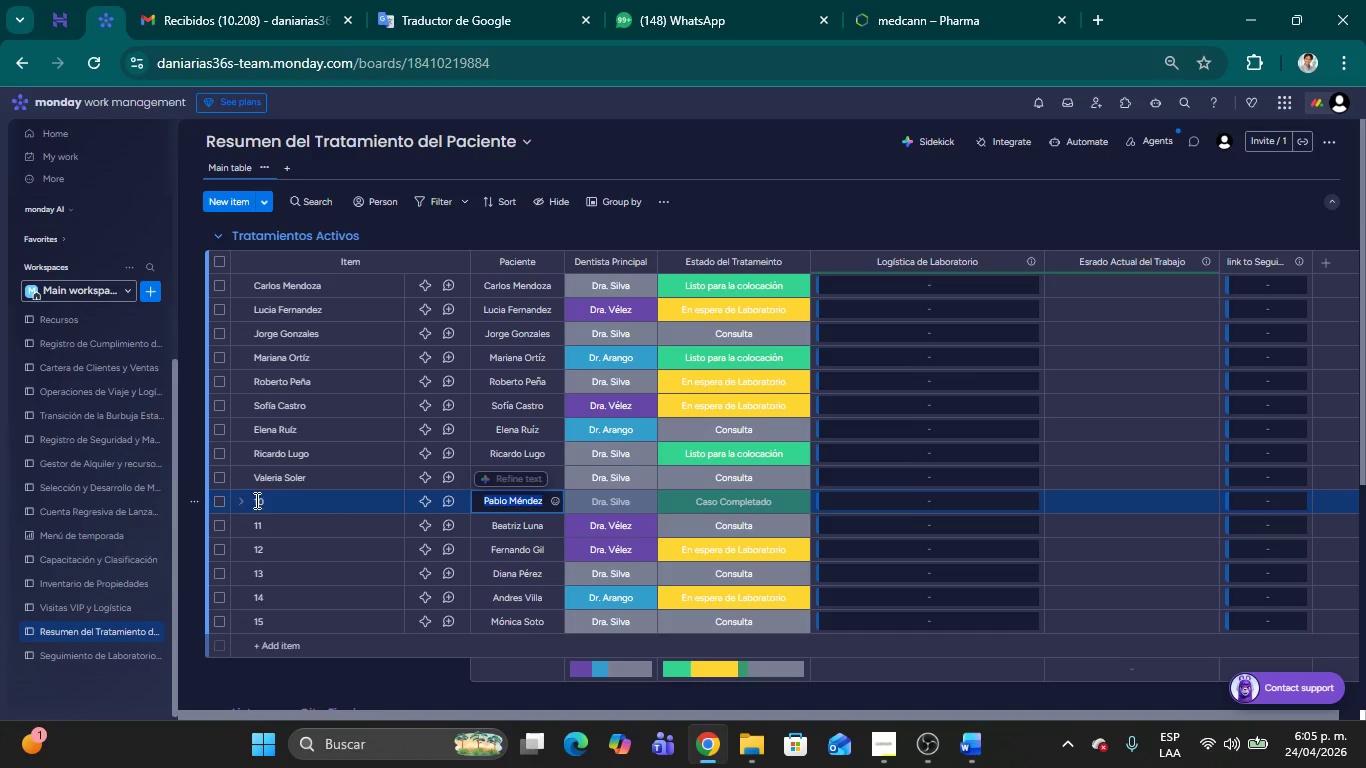 
left_click([258, 502])
 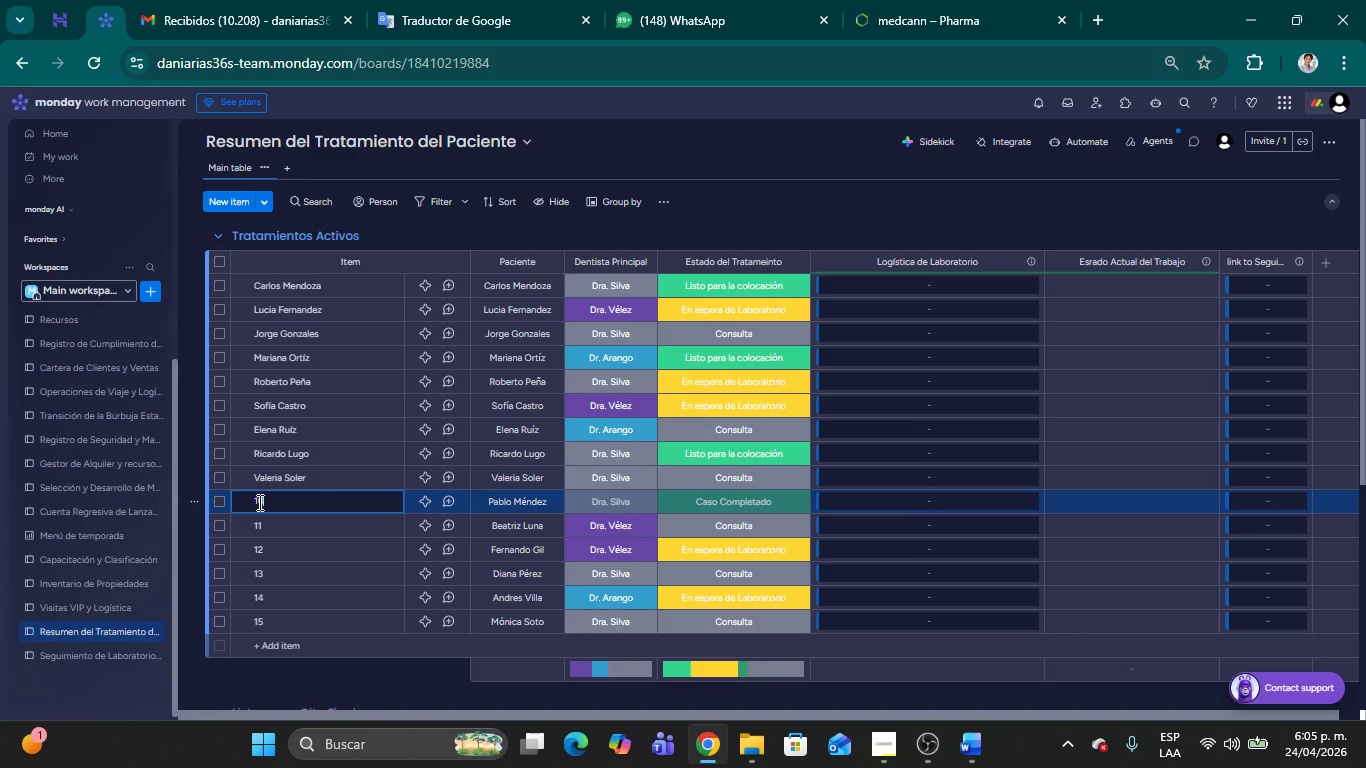 
key(Backspace)
 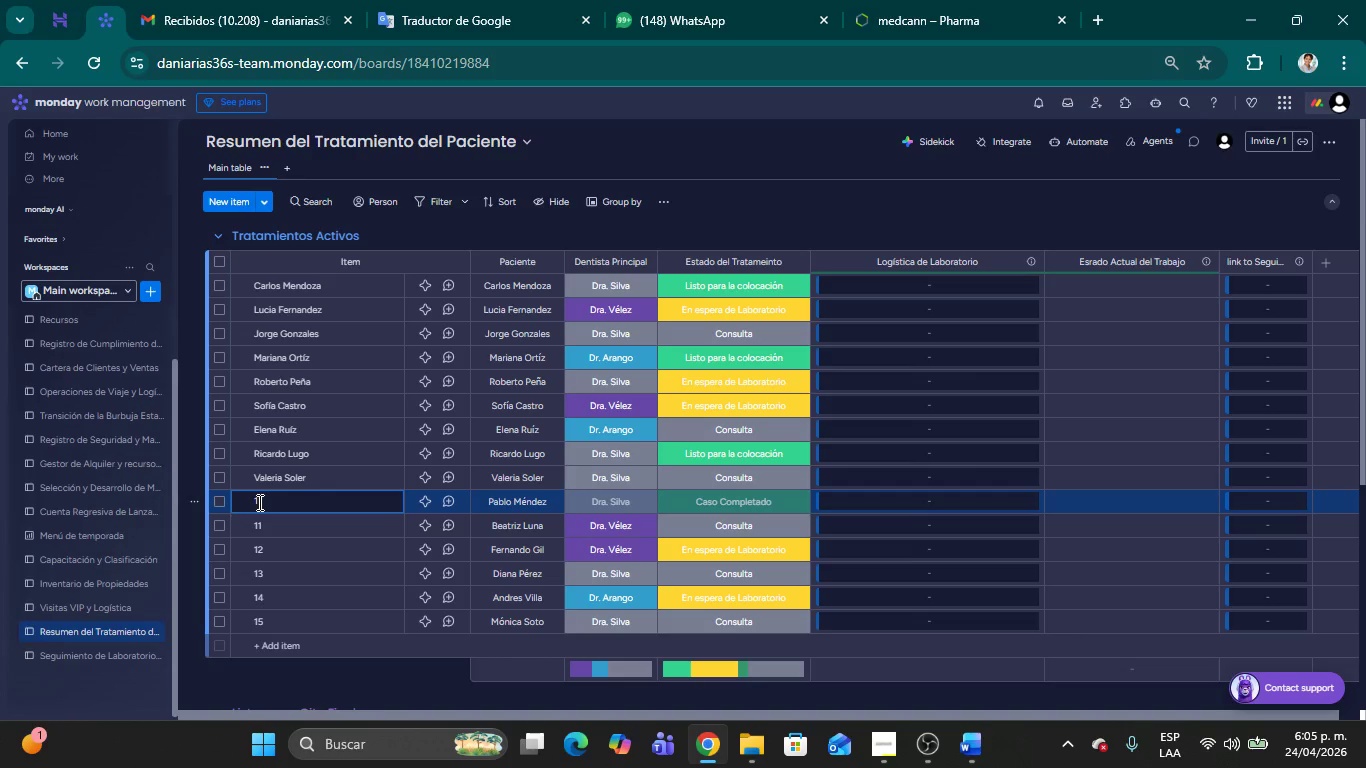 
key(Backspace)
 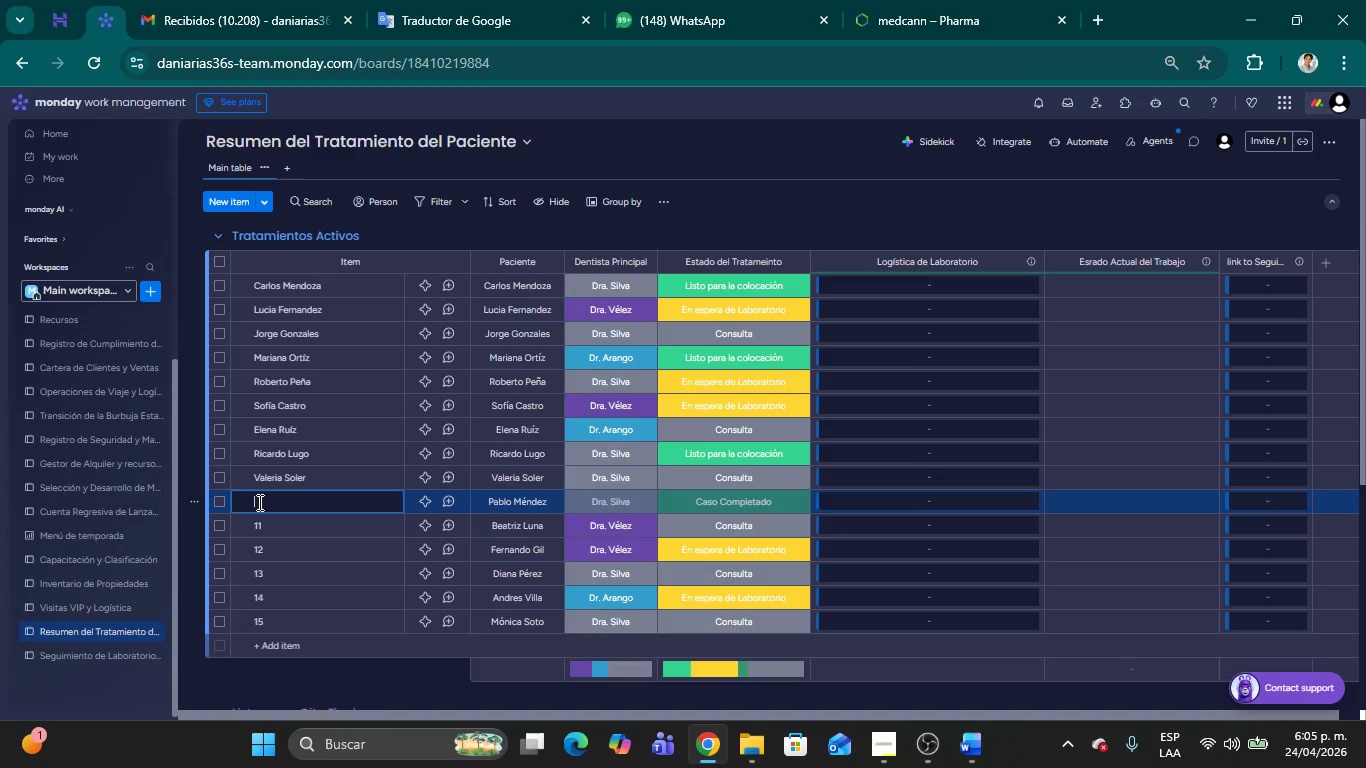 
key(Control+ControlLeft)
 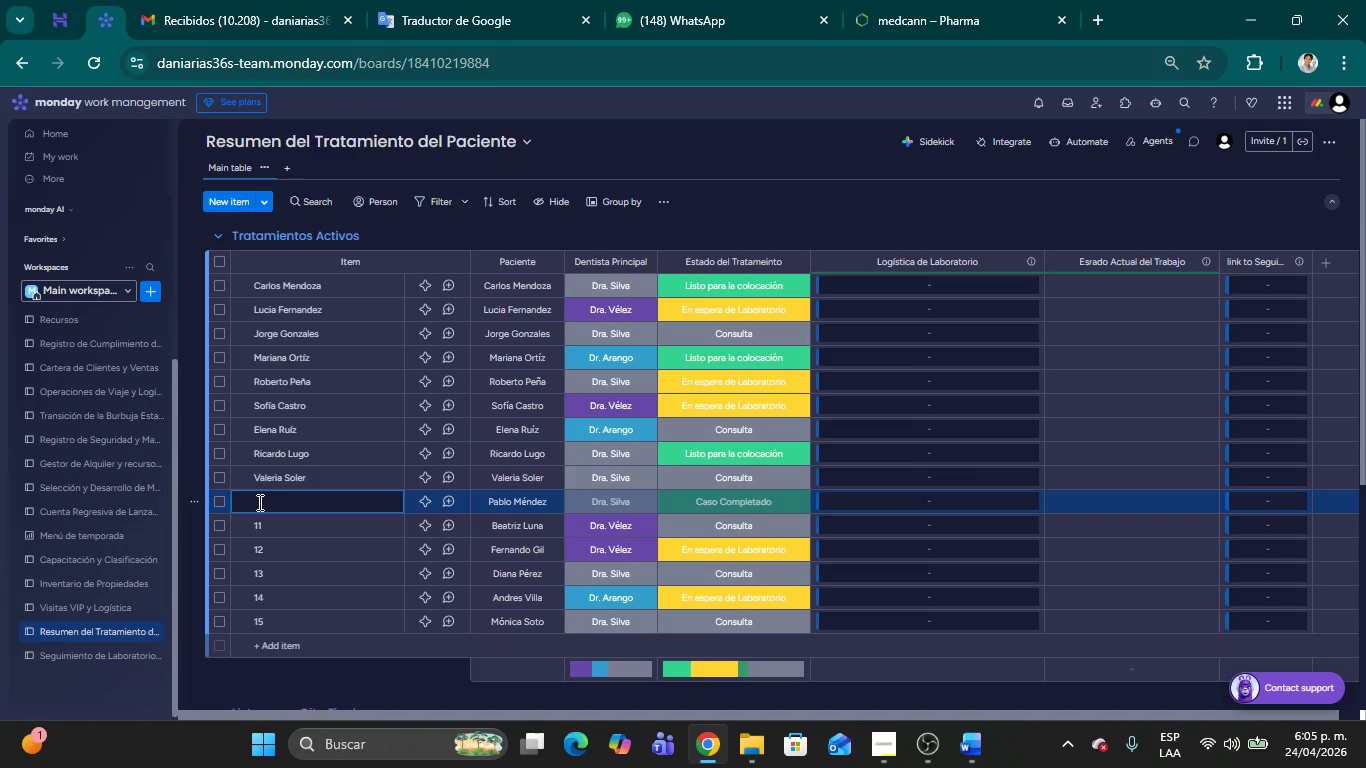 
key(Control+V)
 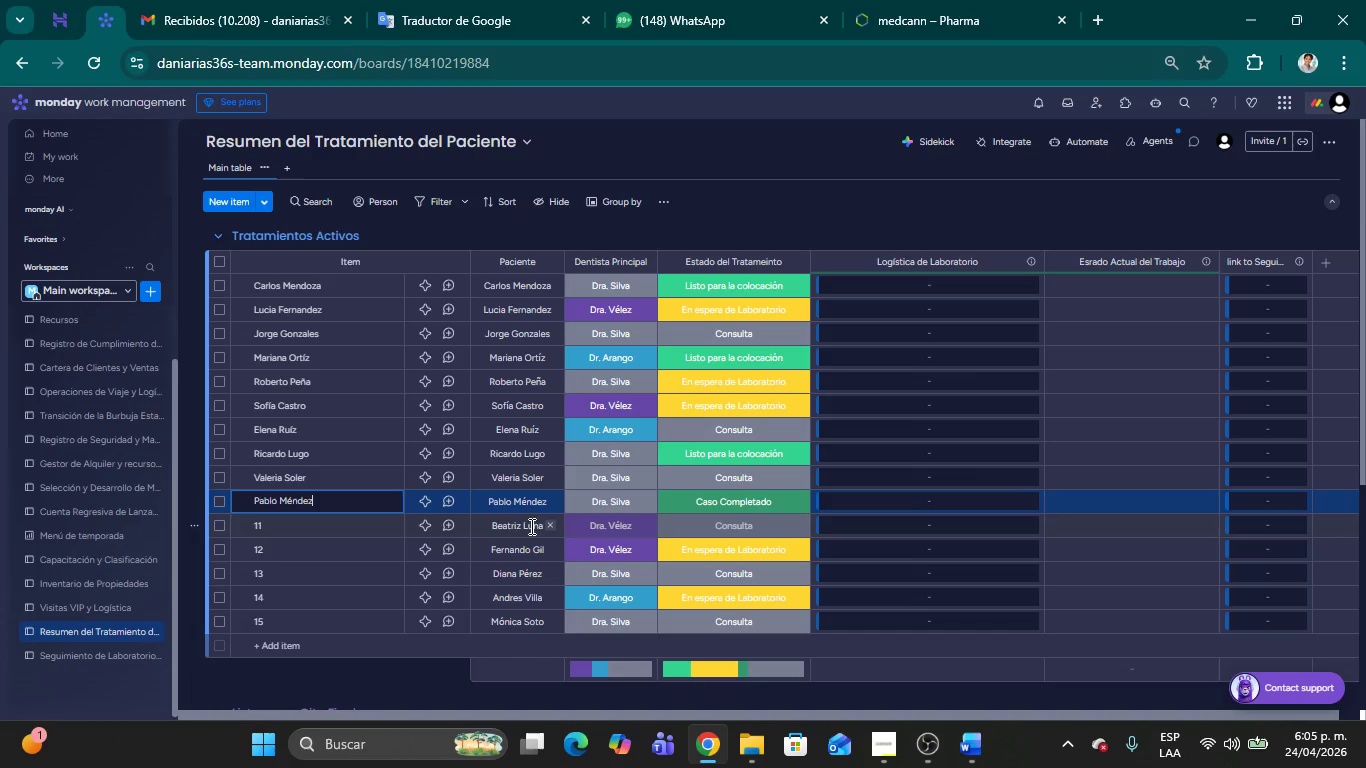 
double_click([524, 526])
 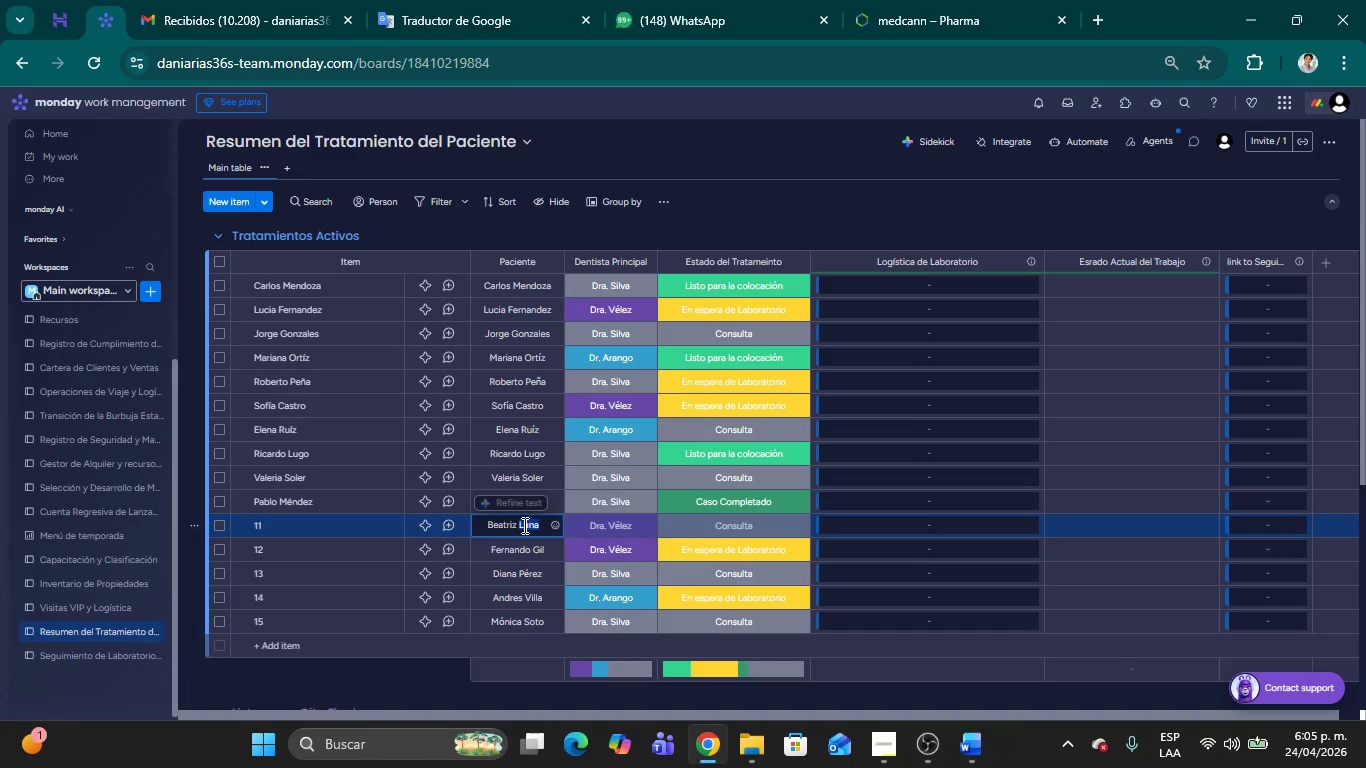 
key(Shift+ArrowLeft)
 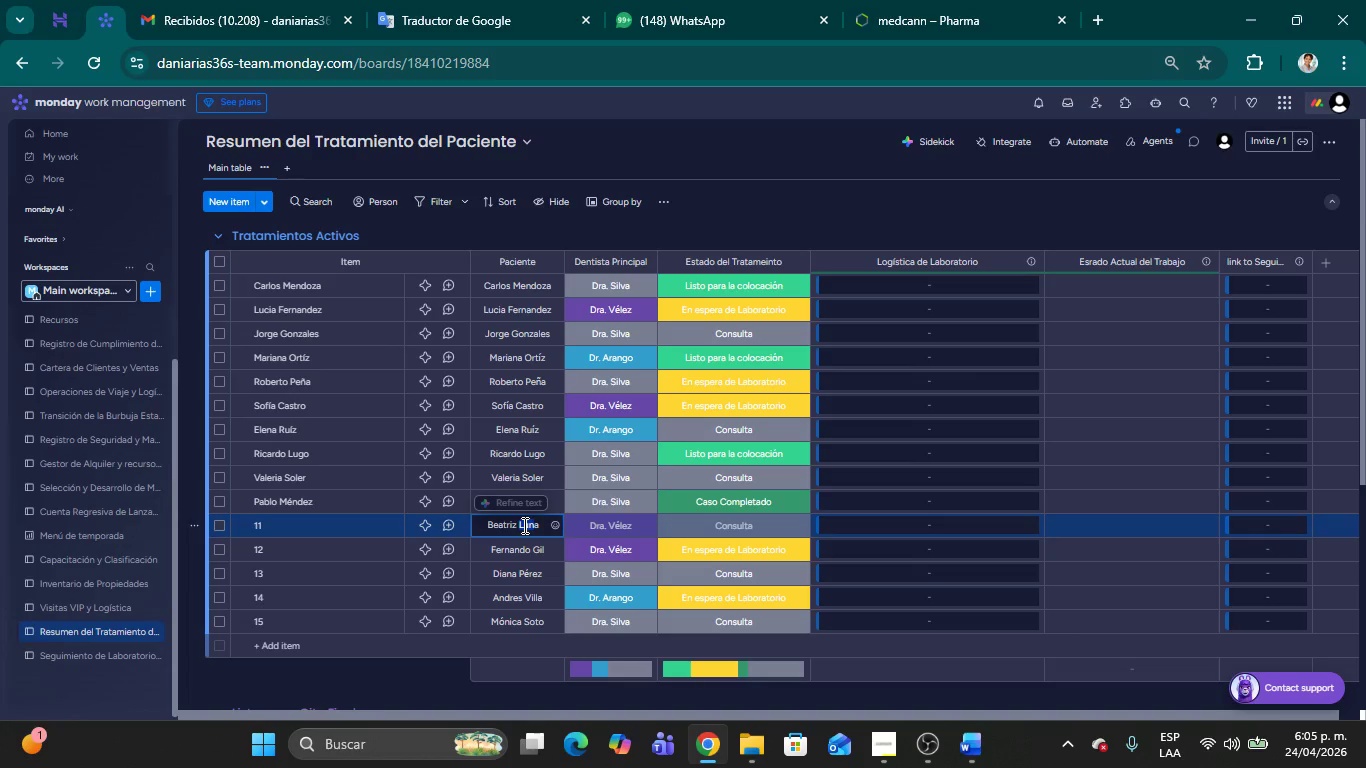 
key(Shift+ArrowLeft)
 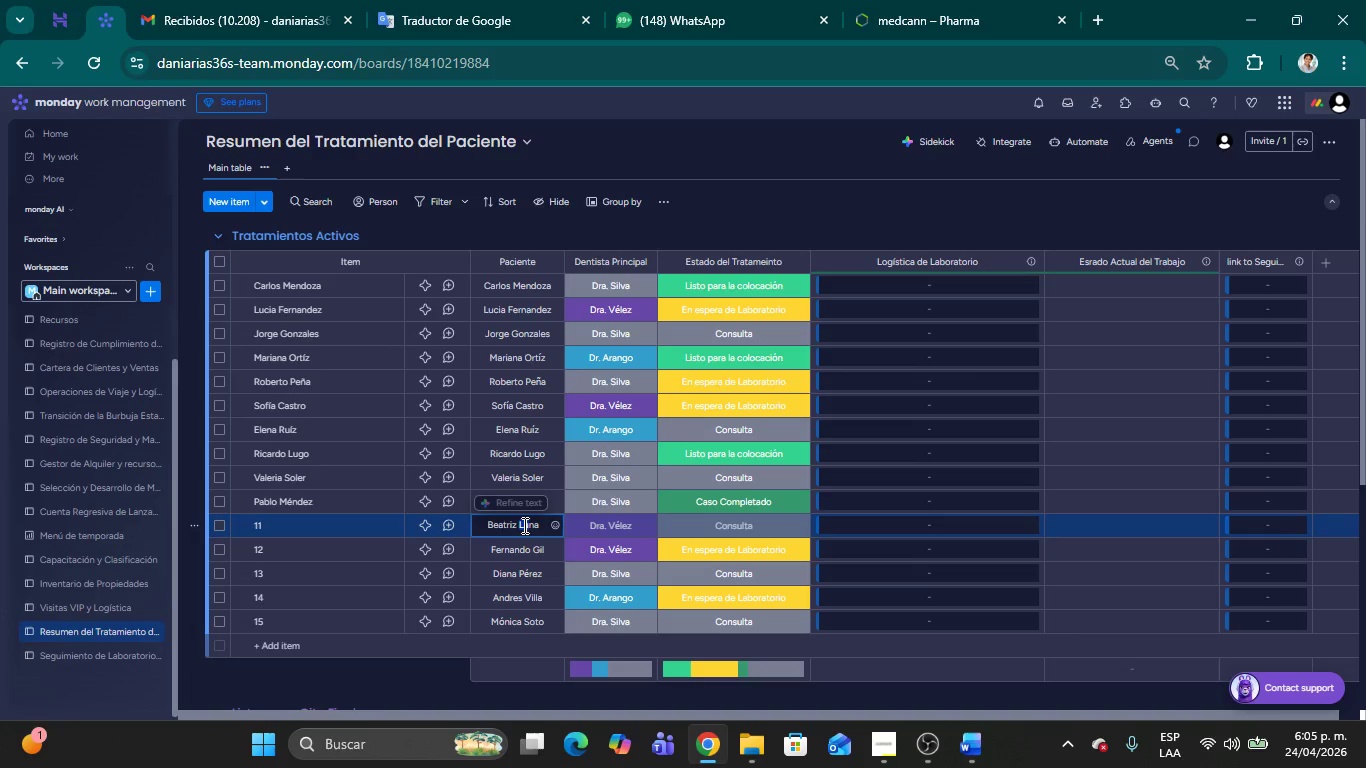 
key(Shift+ArrowLeft)
 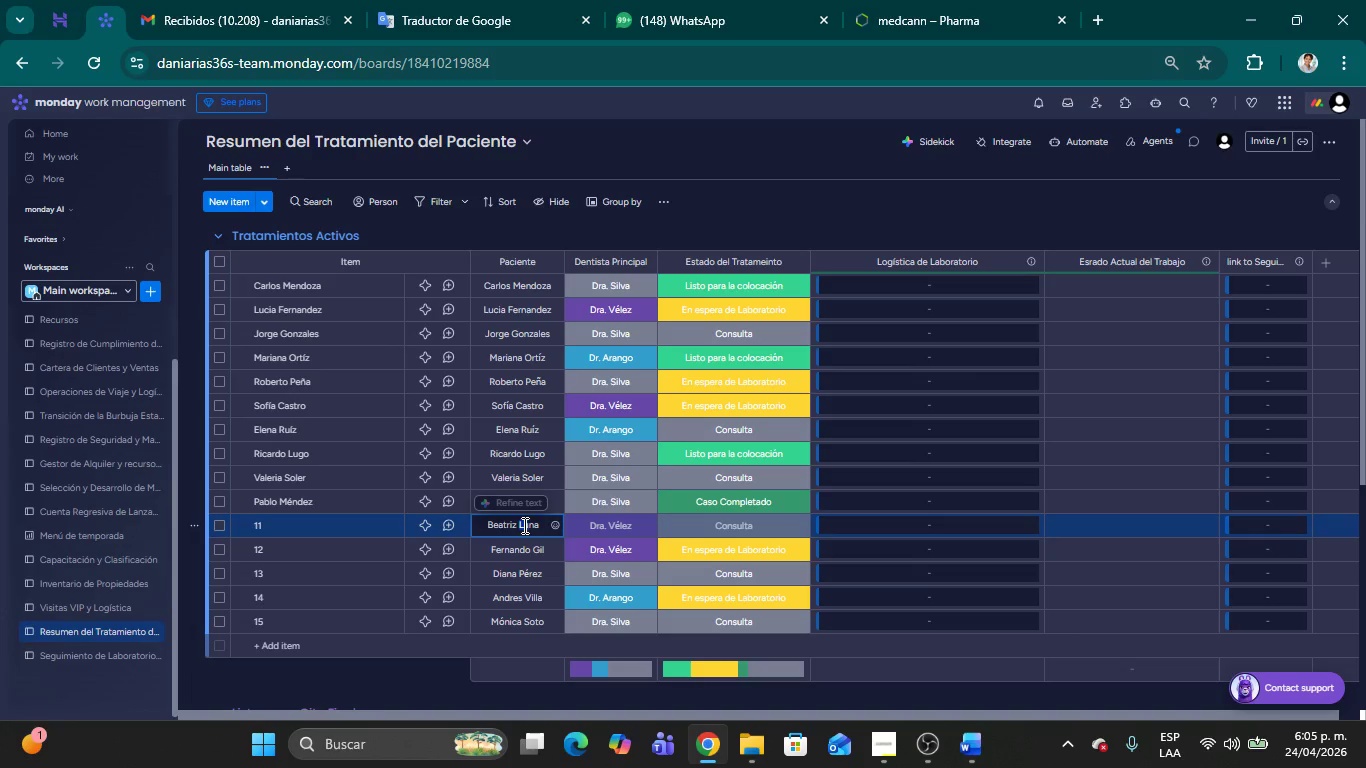 
key(Shift+ArrowLeft)
 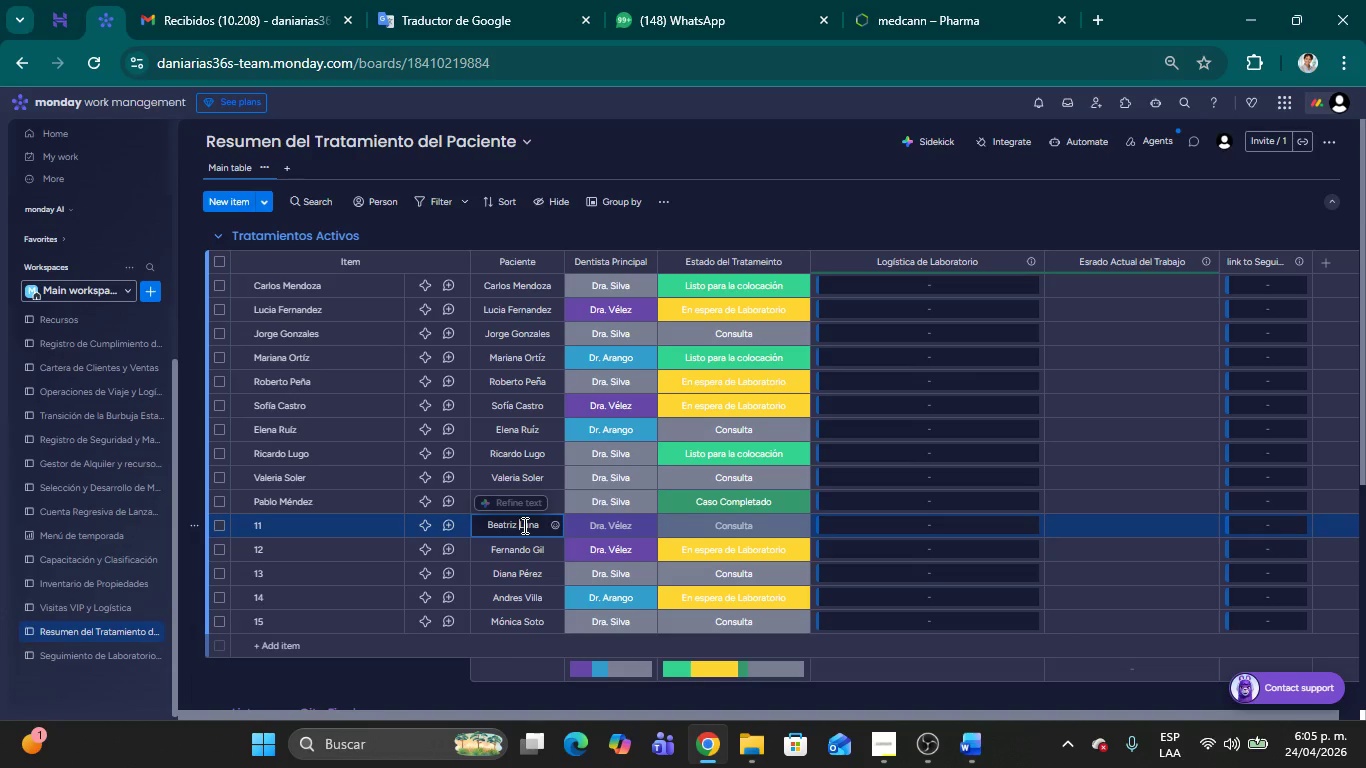 
key(Shift+ArrowLeft)
 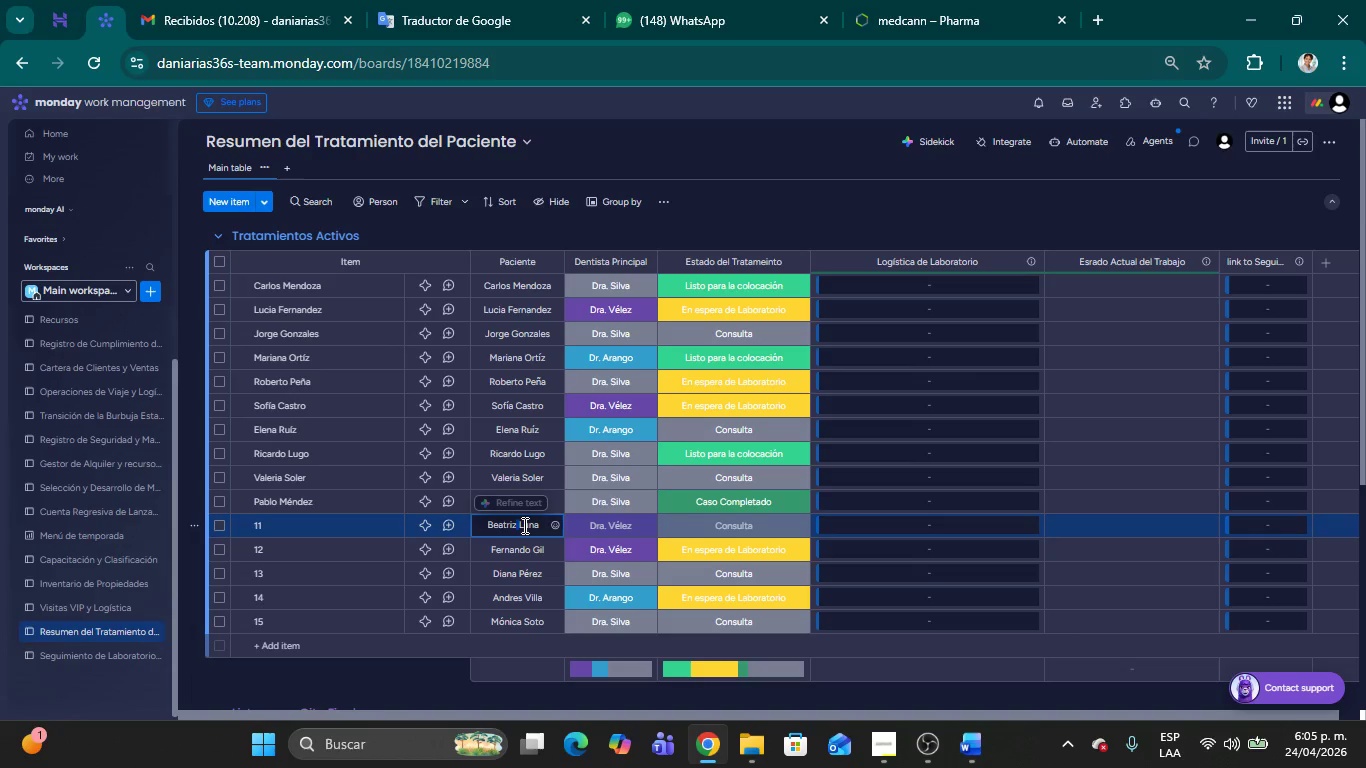 
key(ArrowLeft)
 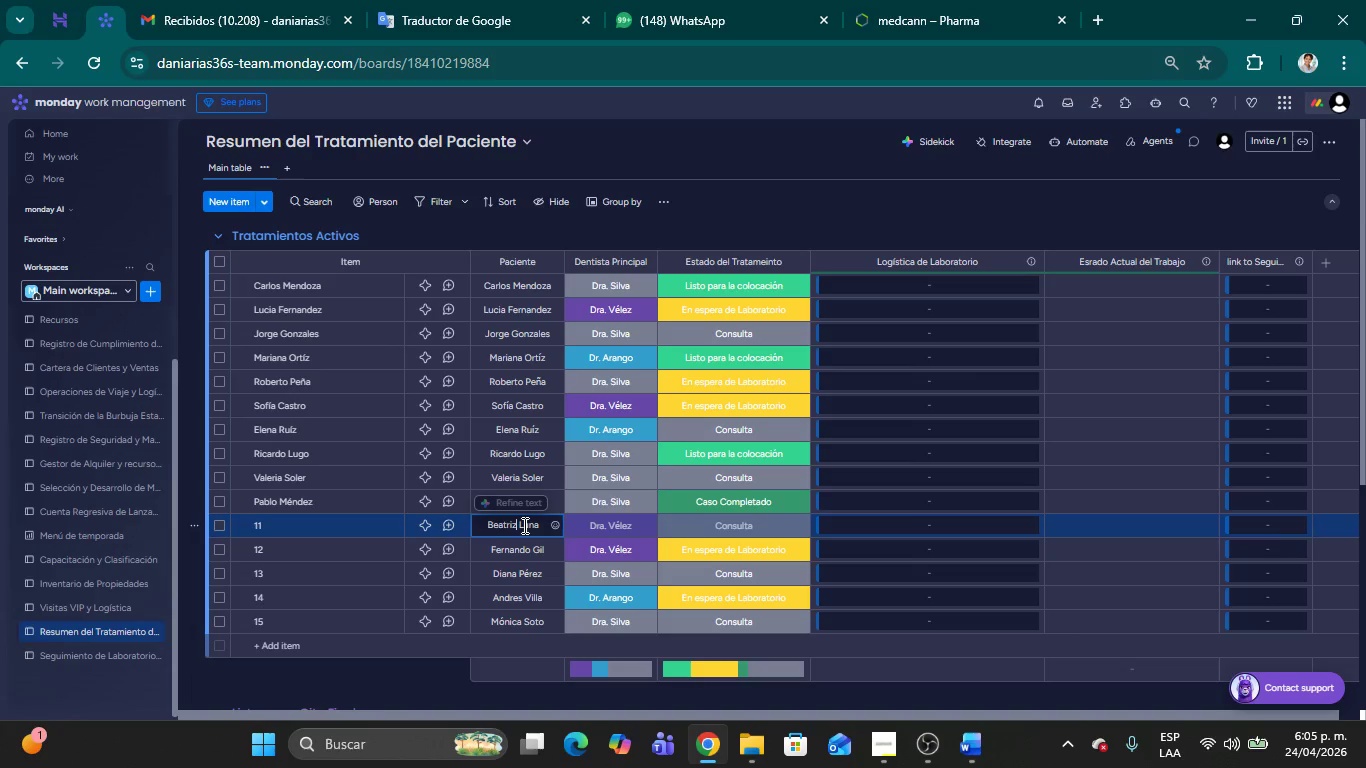 
key(ArrowLeft)
 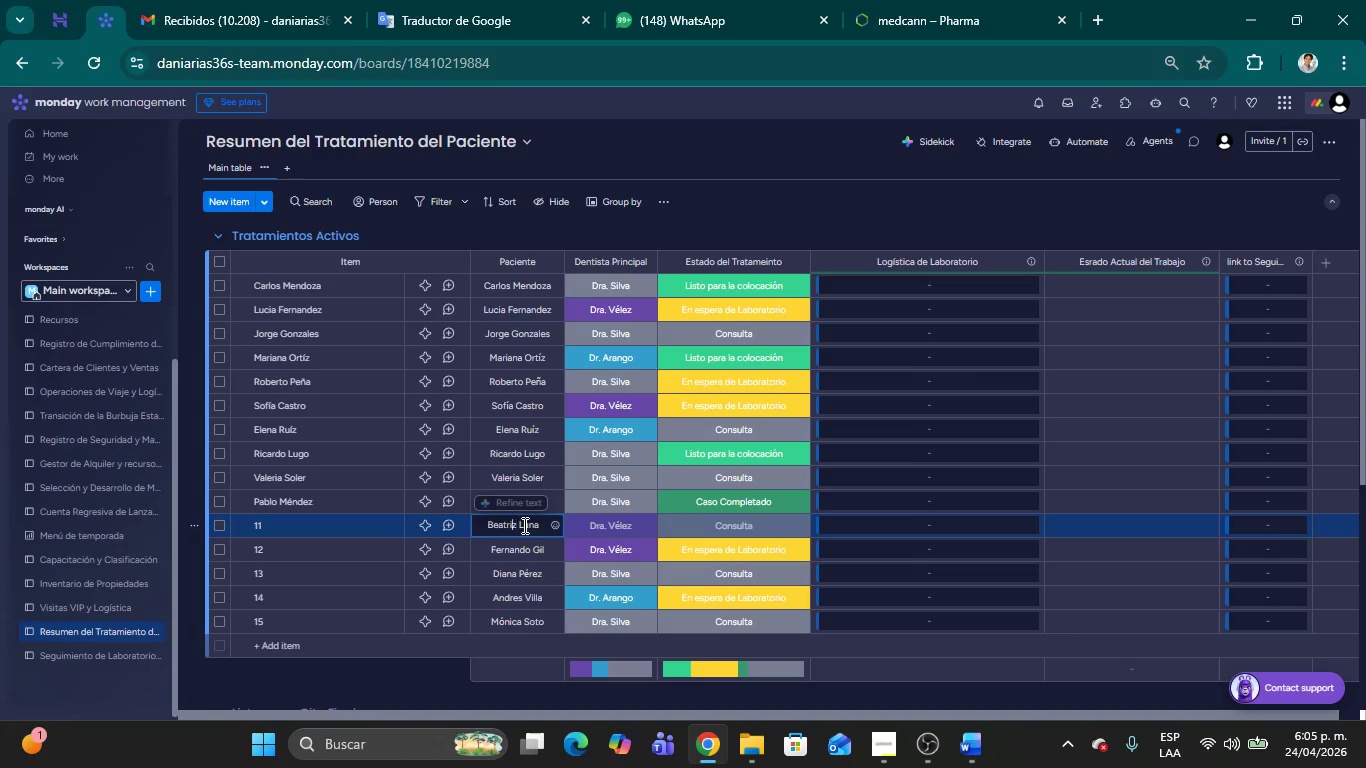 
key(ArrowLeft)
 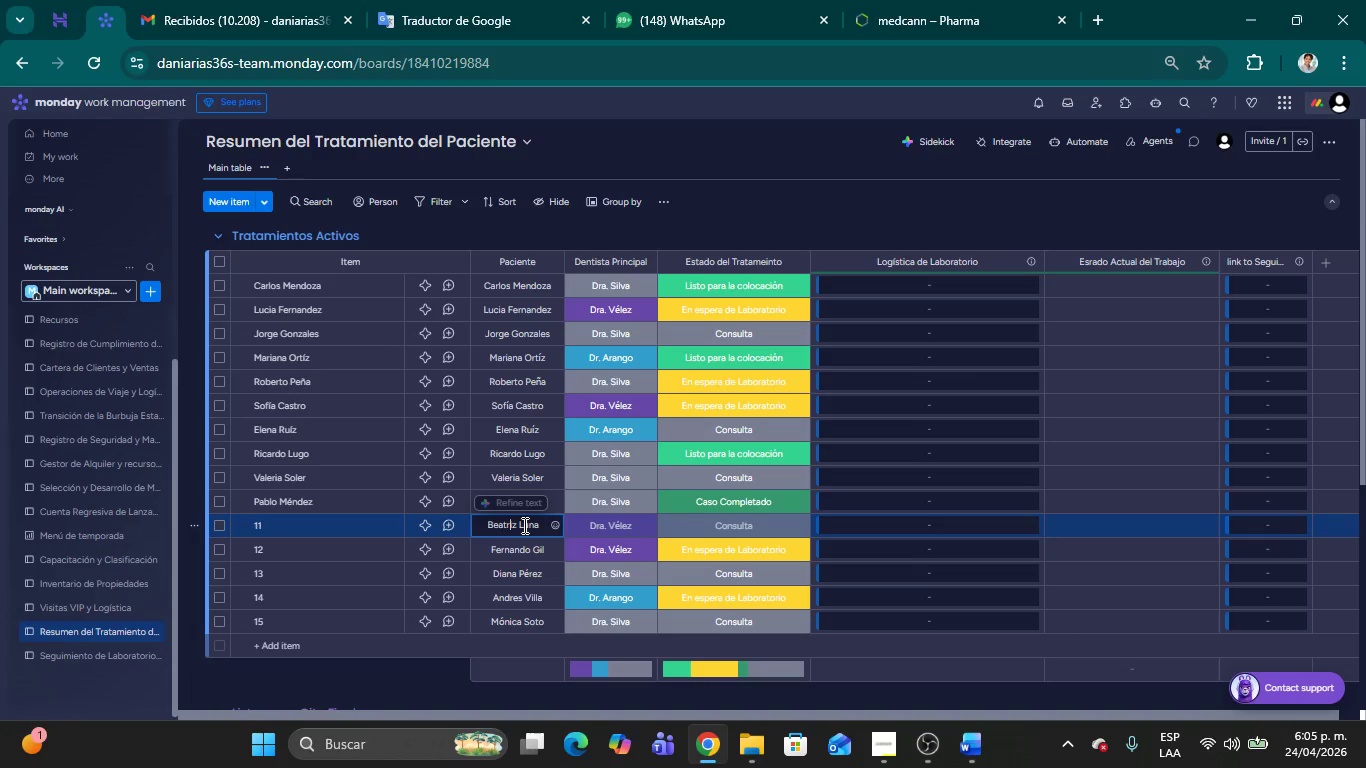 
key(ArrowLeft)
 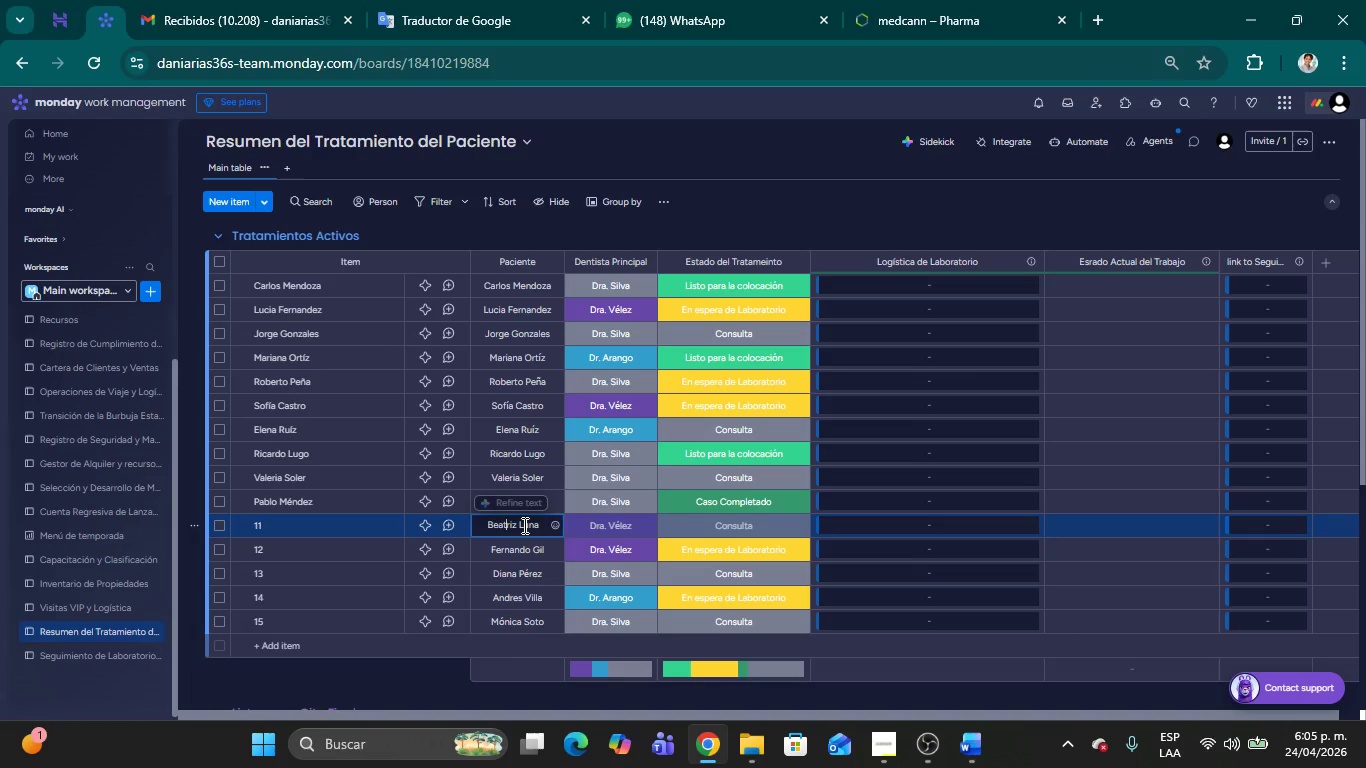 
key(ArrowLeft)
 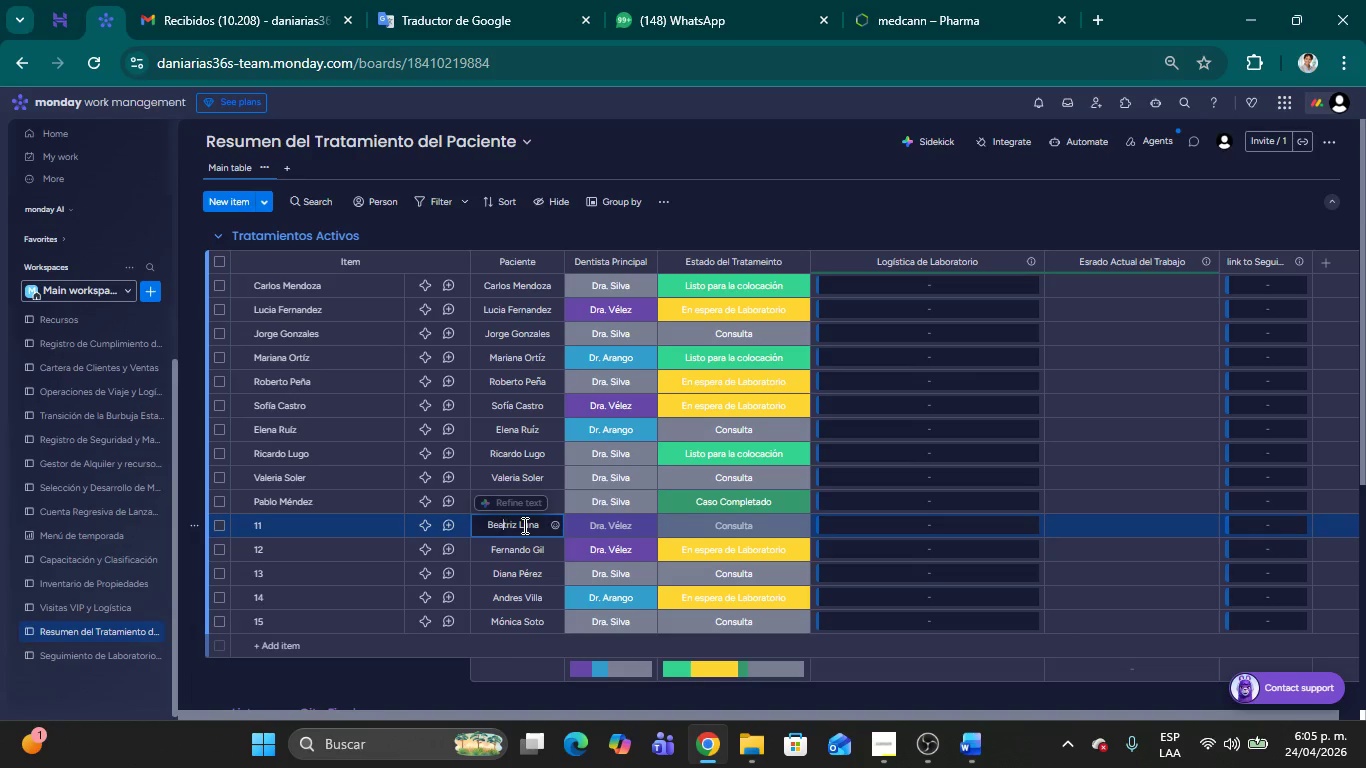 
key(ArrowLeft)
 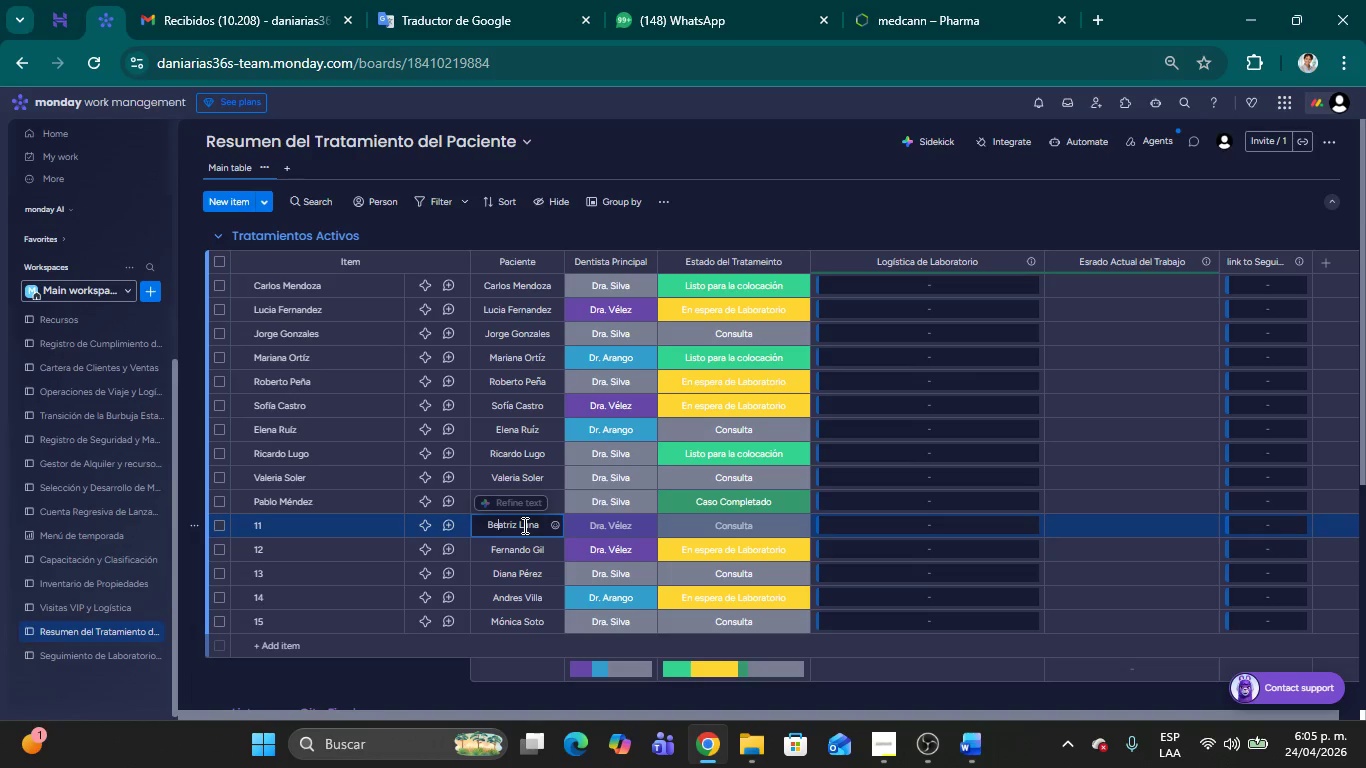 
key(ArrowLeft)
 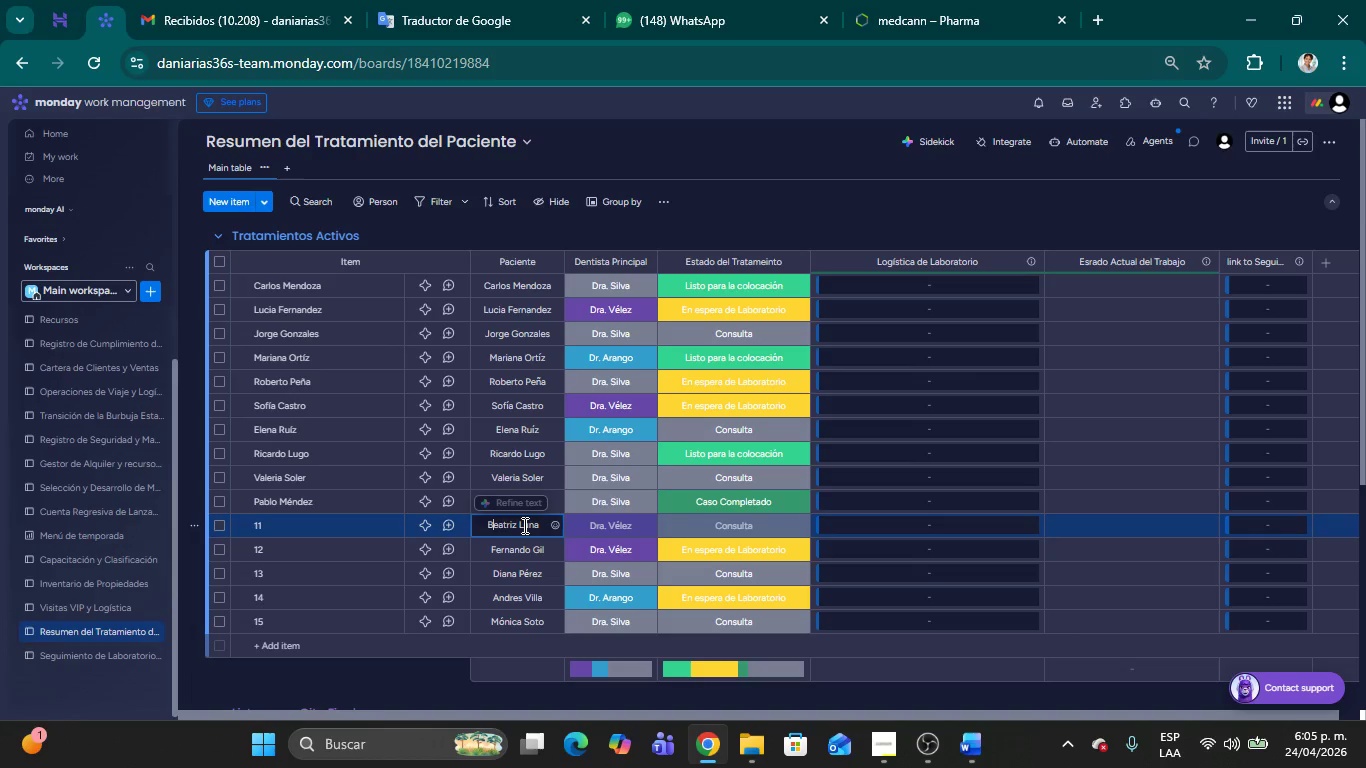 
key(ArrowLeft)
 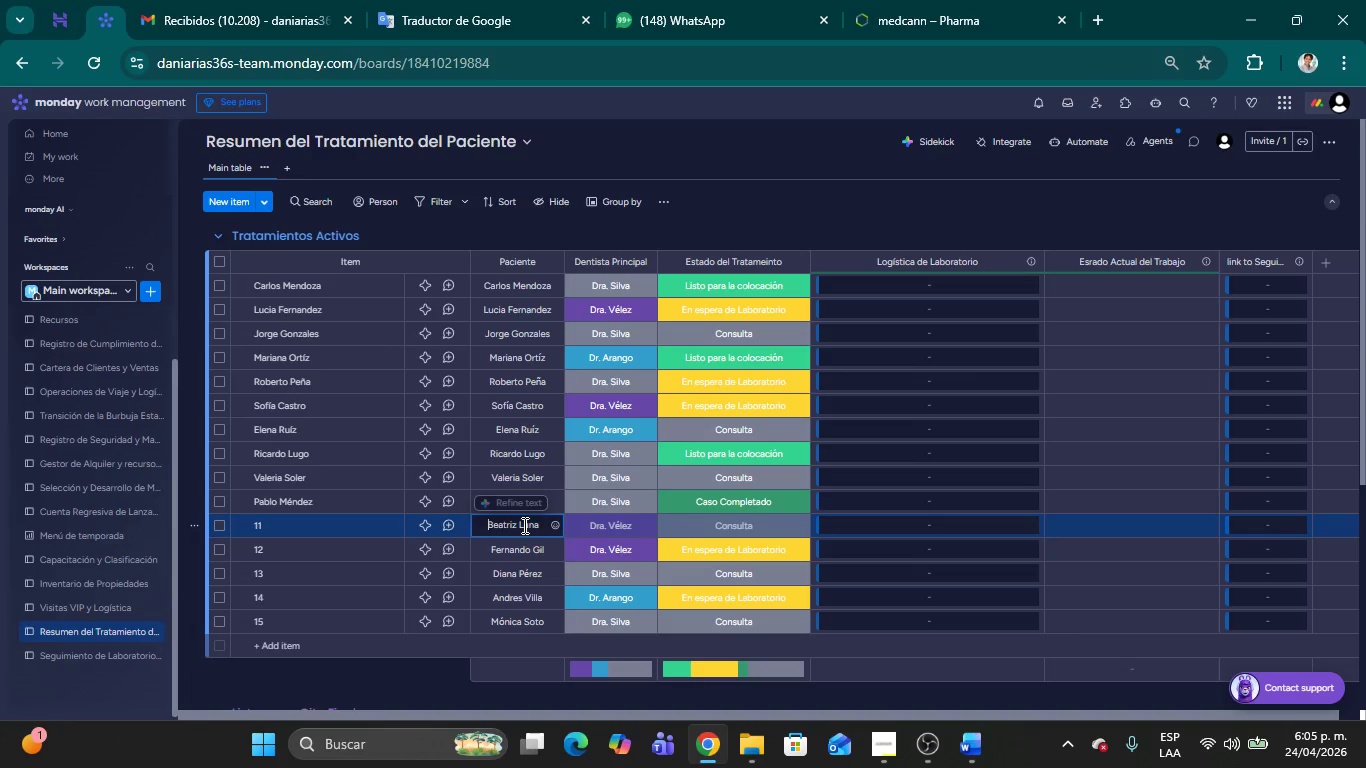 
key(Shift+ArrowRight)
 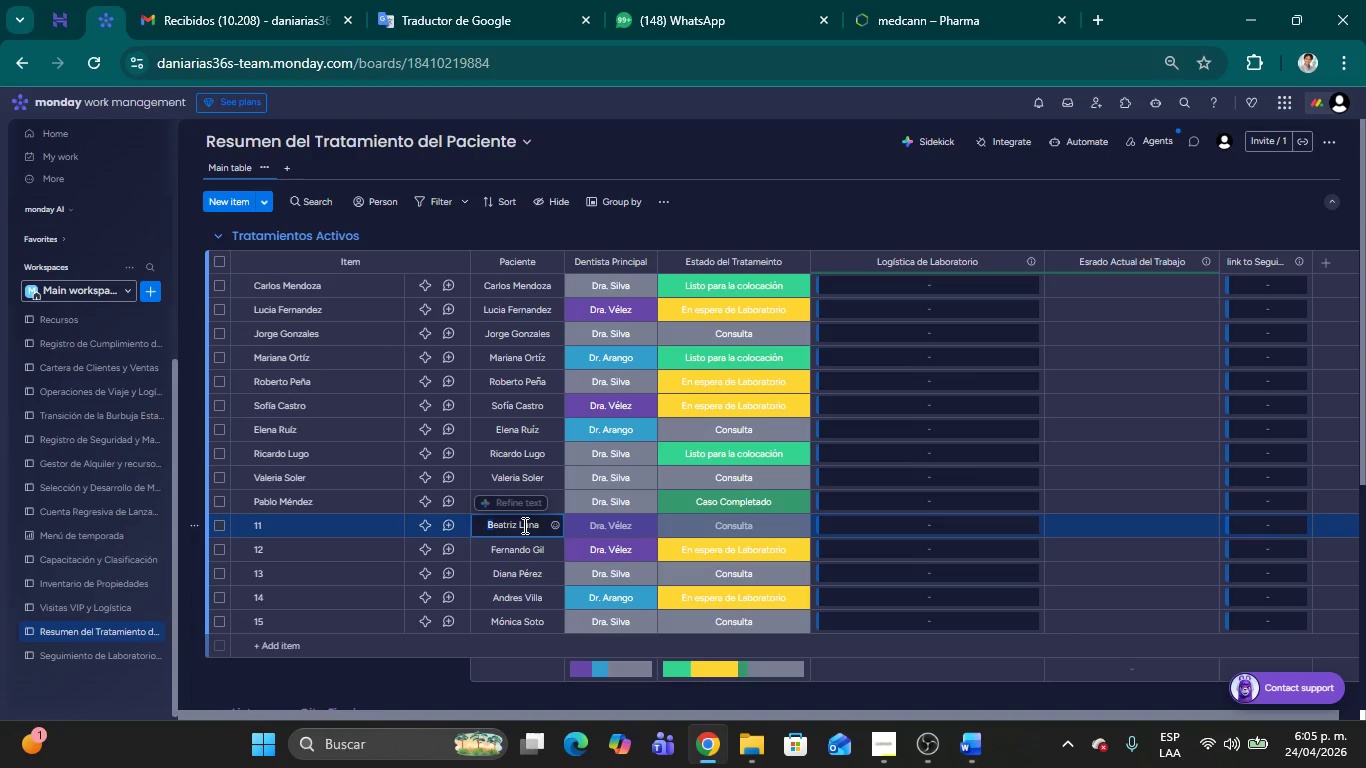 
key(Shift+ArrowRight)
 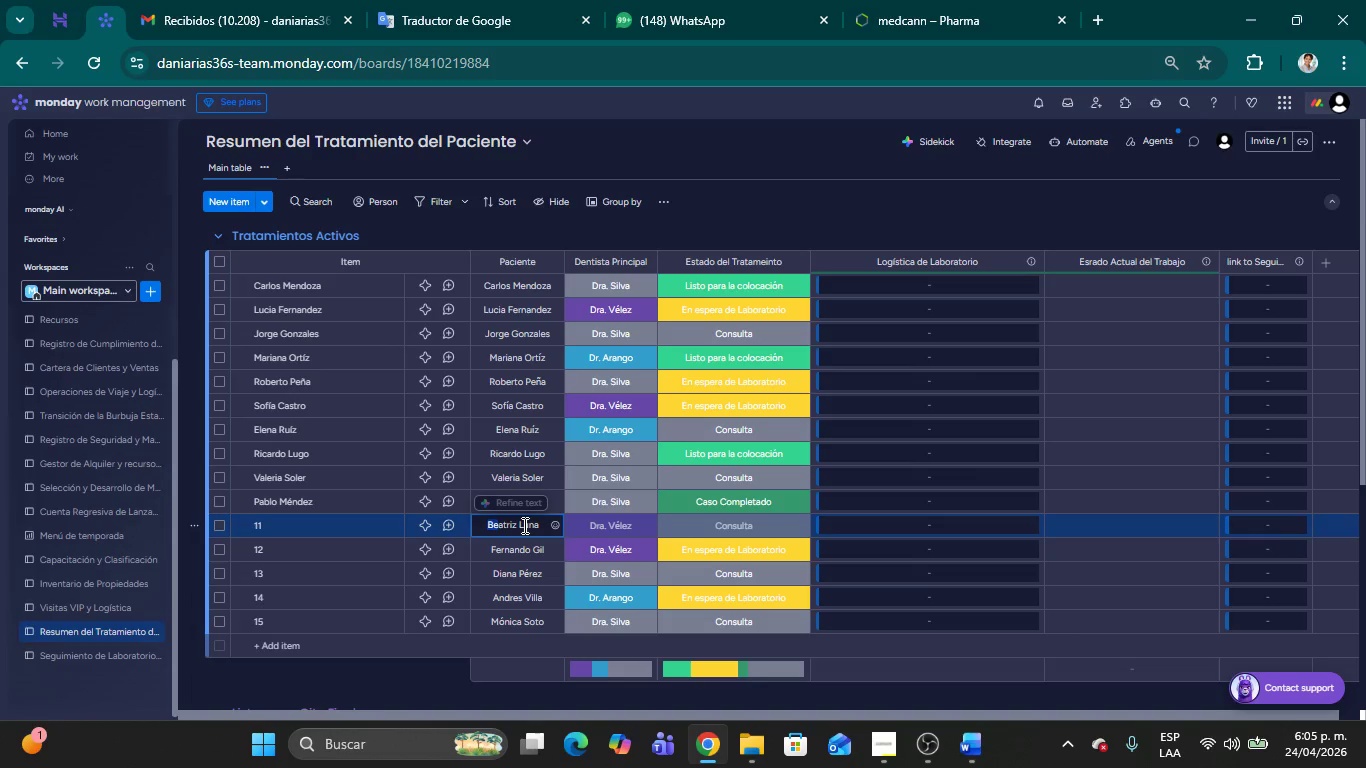 
key(Shift+ArrowRight)
 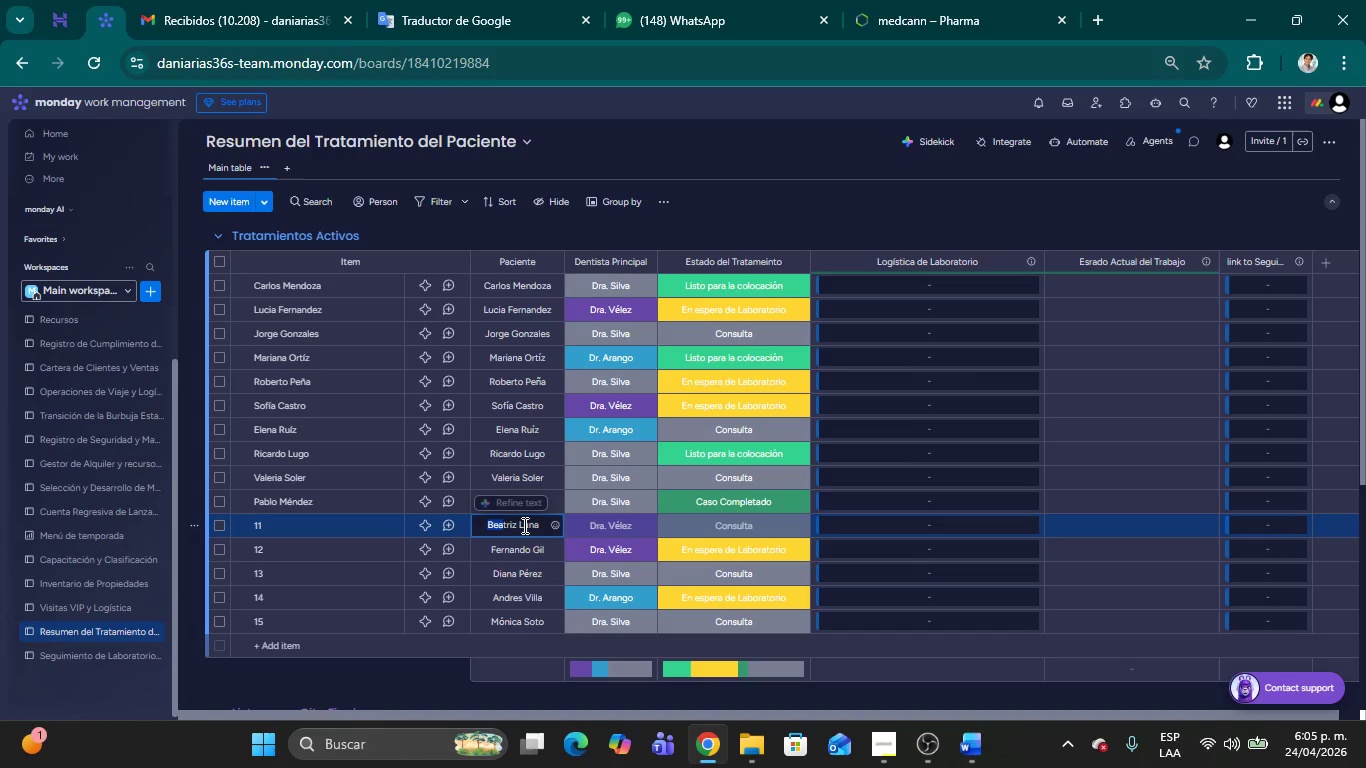 
key(Shift+ArrowRight)
 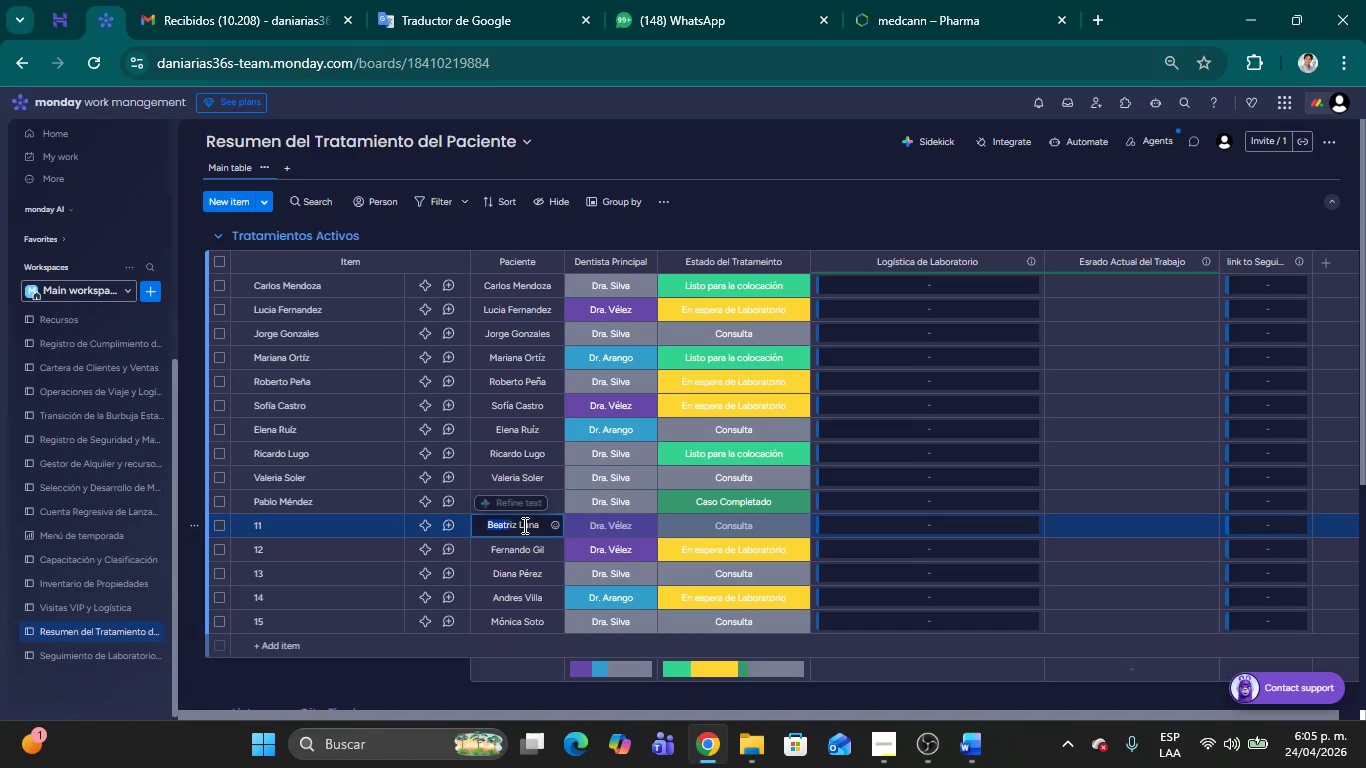 
key(Shift+ArrowRight)
 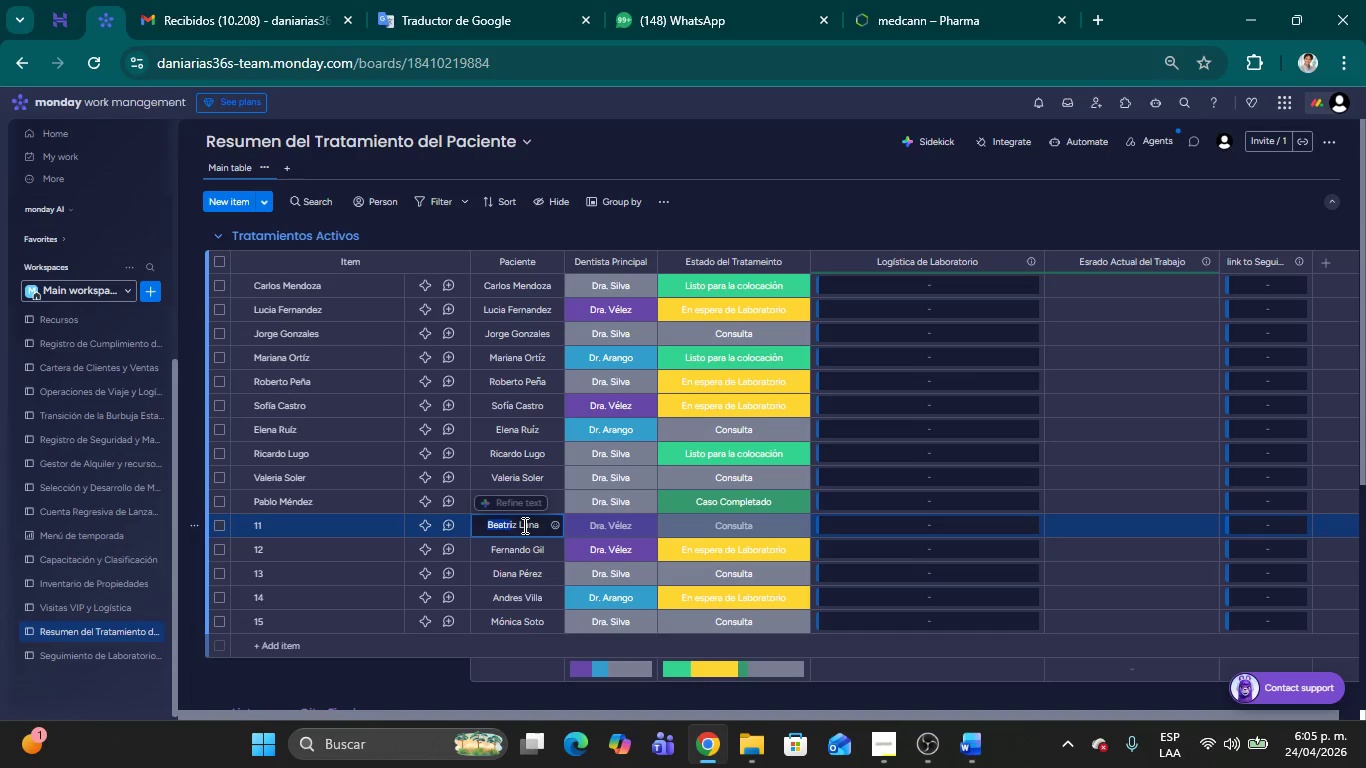 
key(Shift+ArrowRight)
 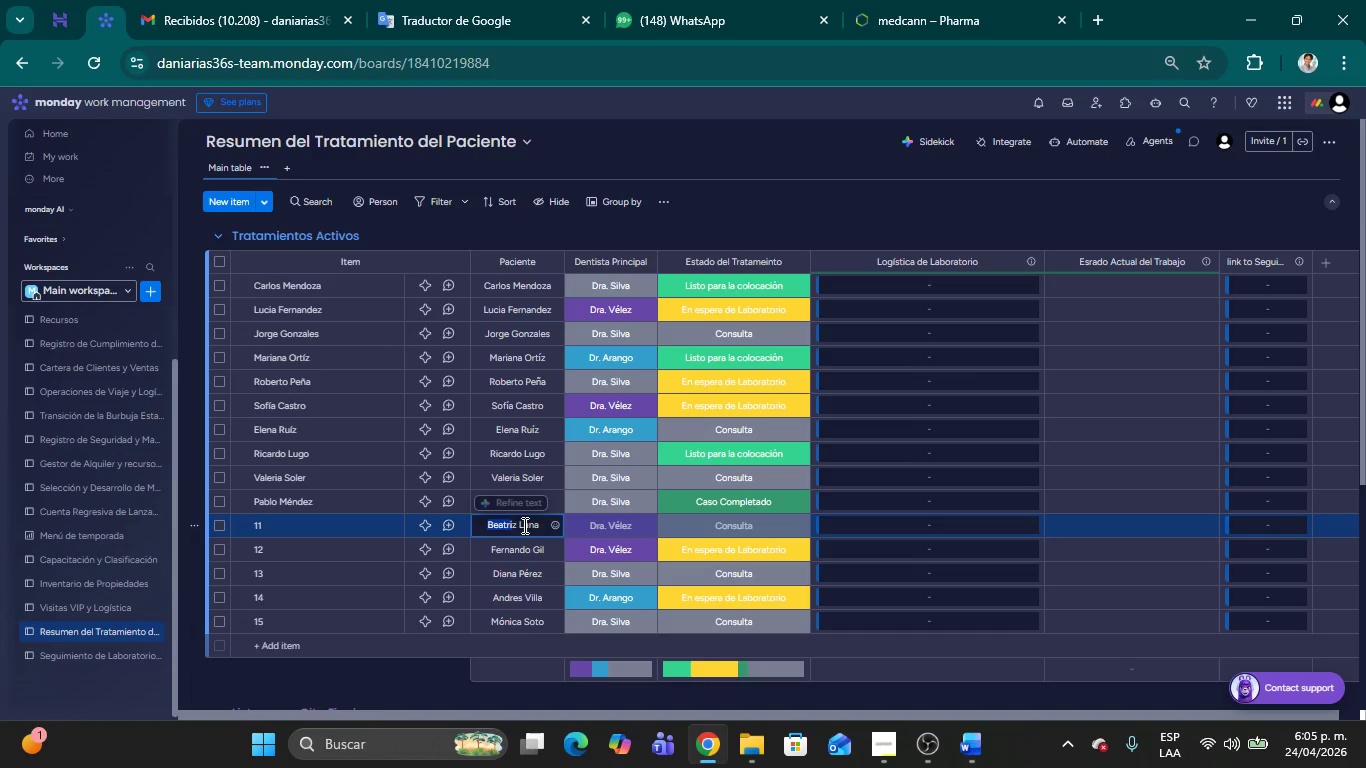 
key(Shift+ArrowRight)
 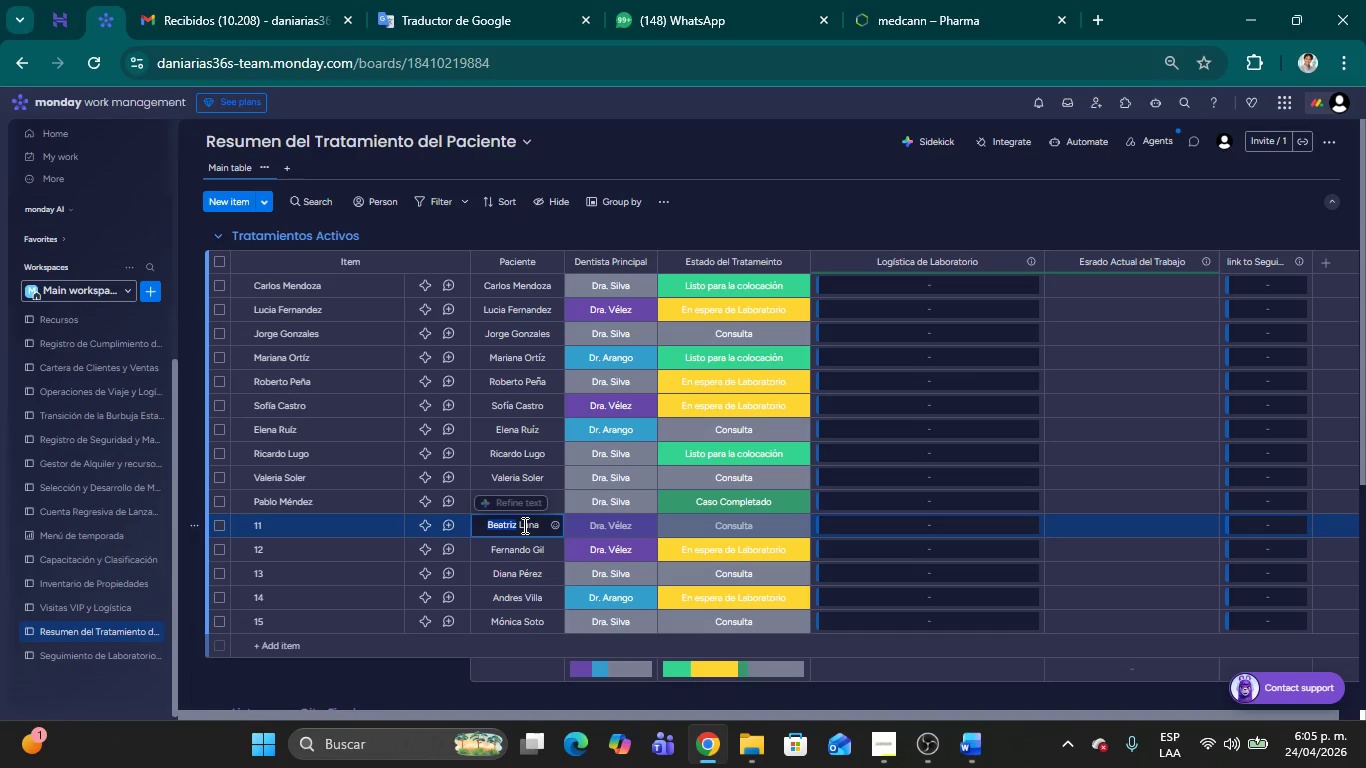 
key(Shift+ArrowRight)
 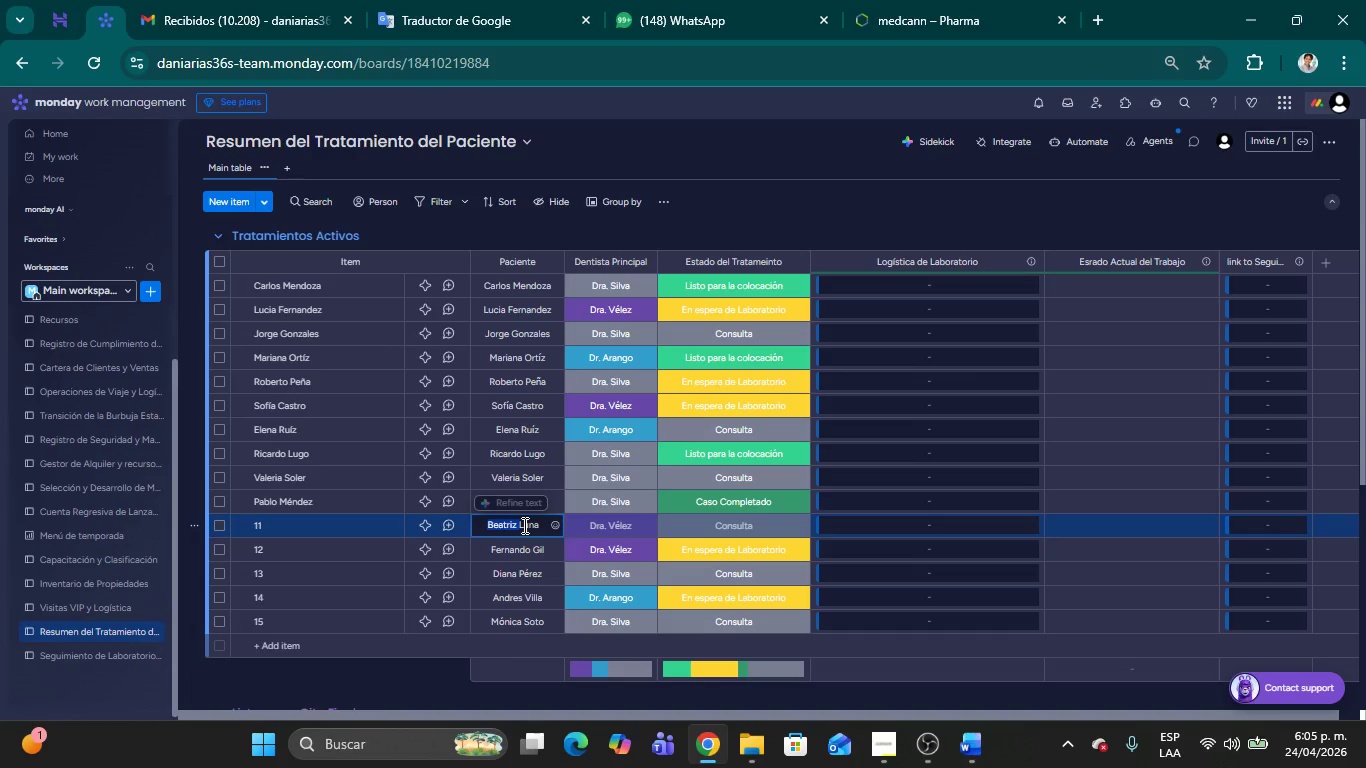 
key(Shift+ArrowRight)
 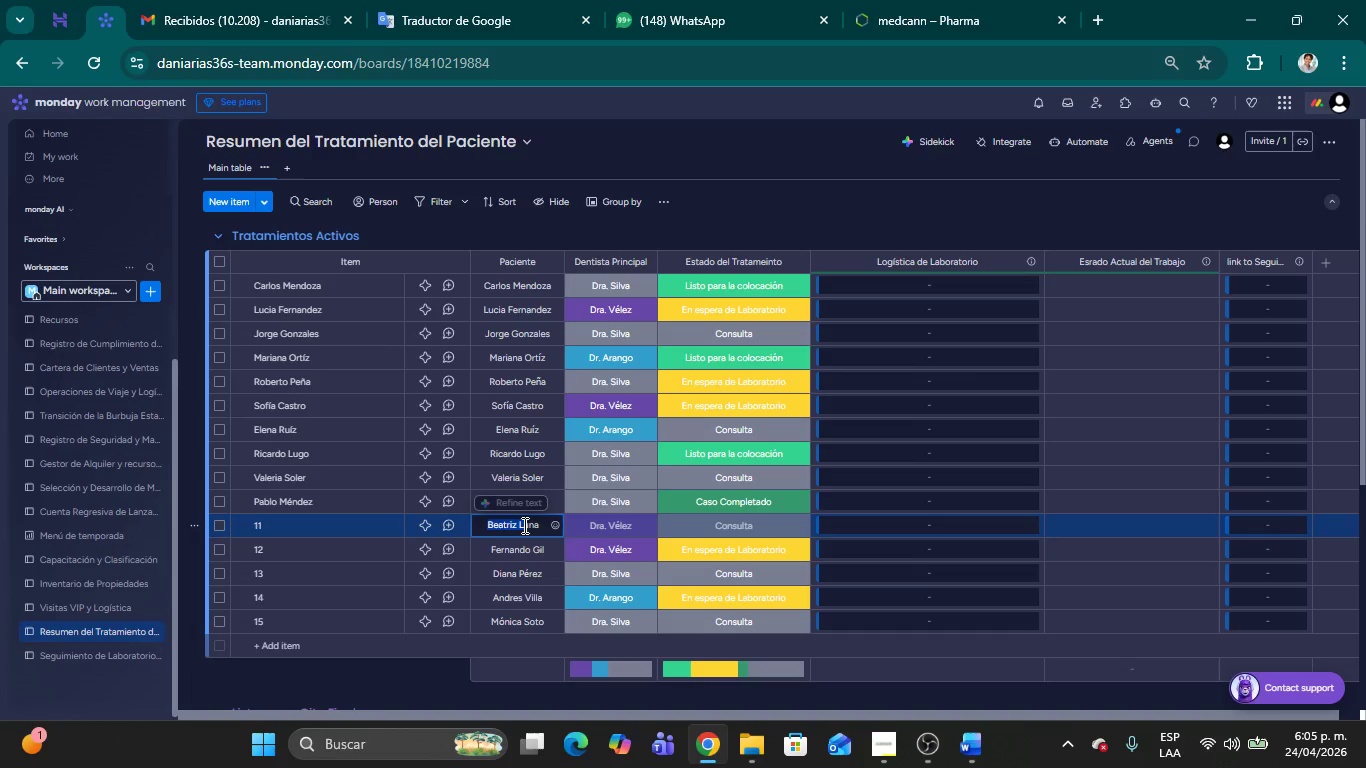 
key(Shift+ArrowRight)
 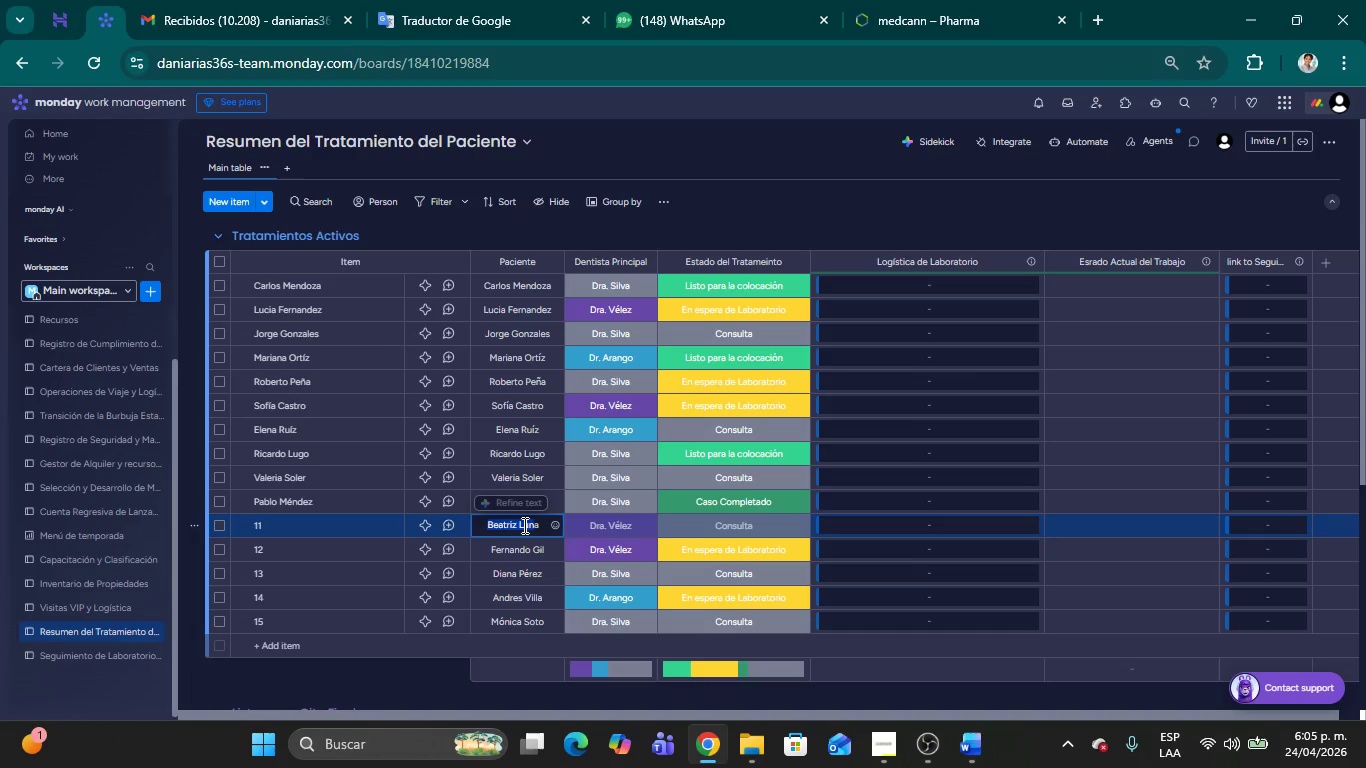 
key(Shift+ArrowRight)
 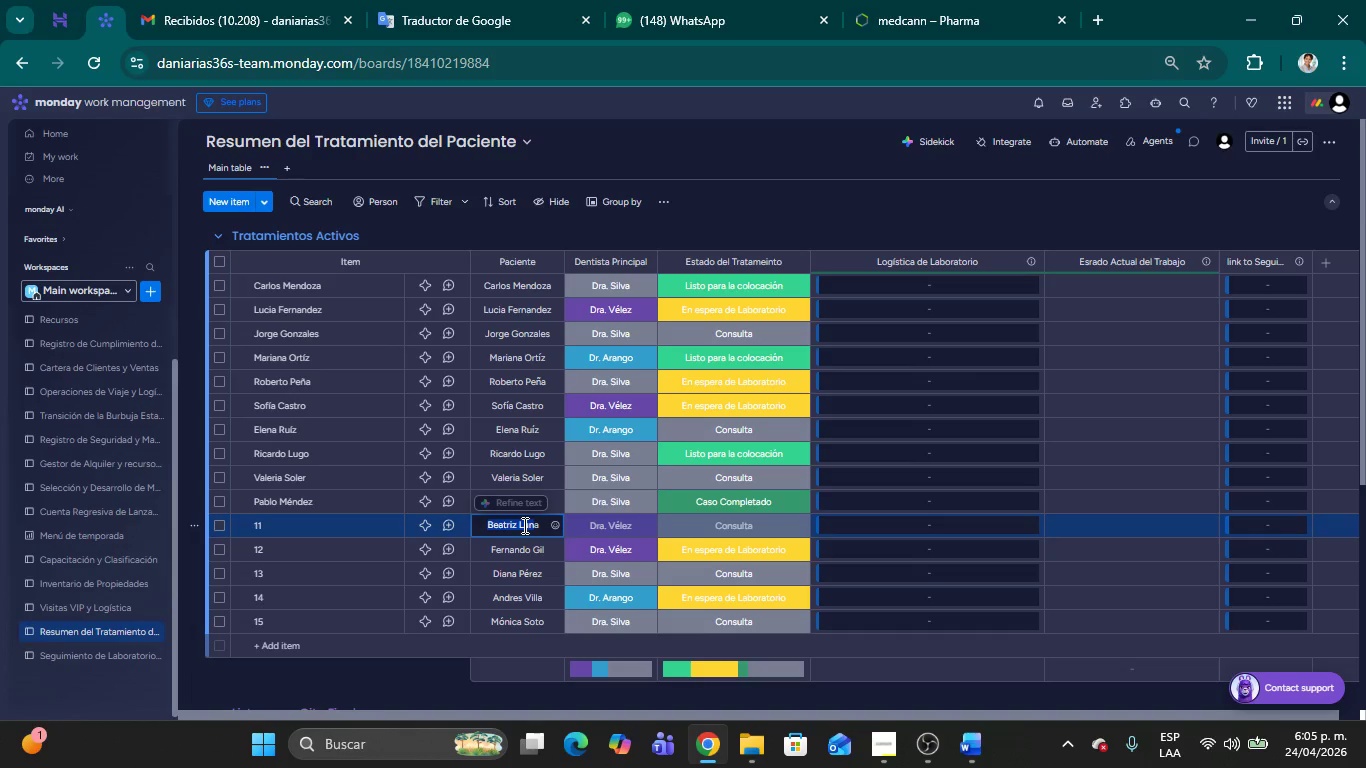 
key(Shift+ArrowRight)
 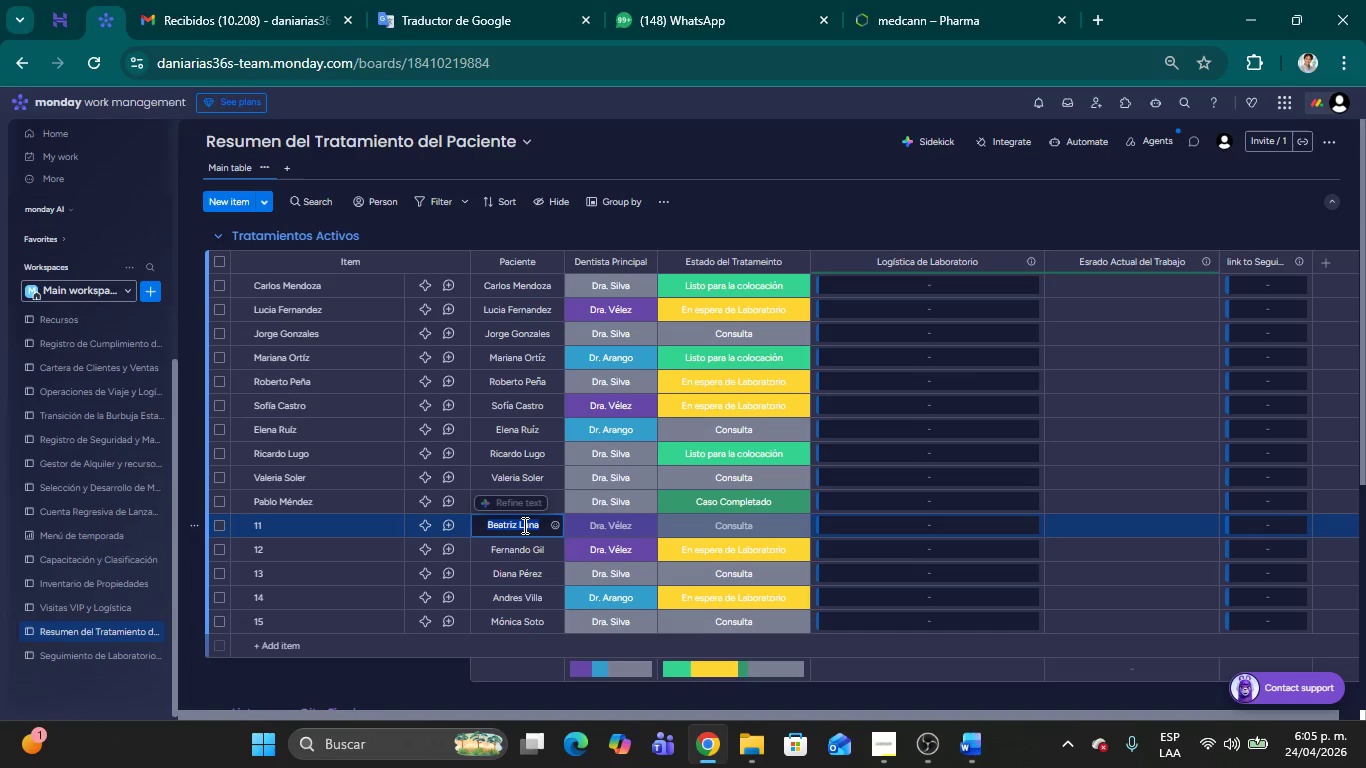 
key(Control+C)
 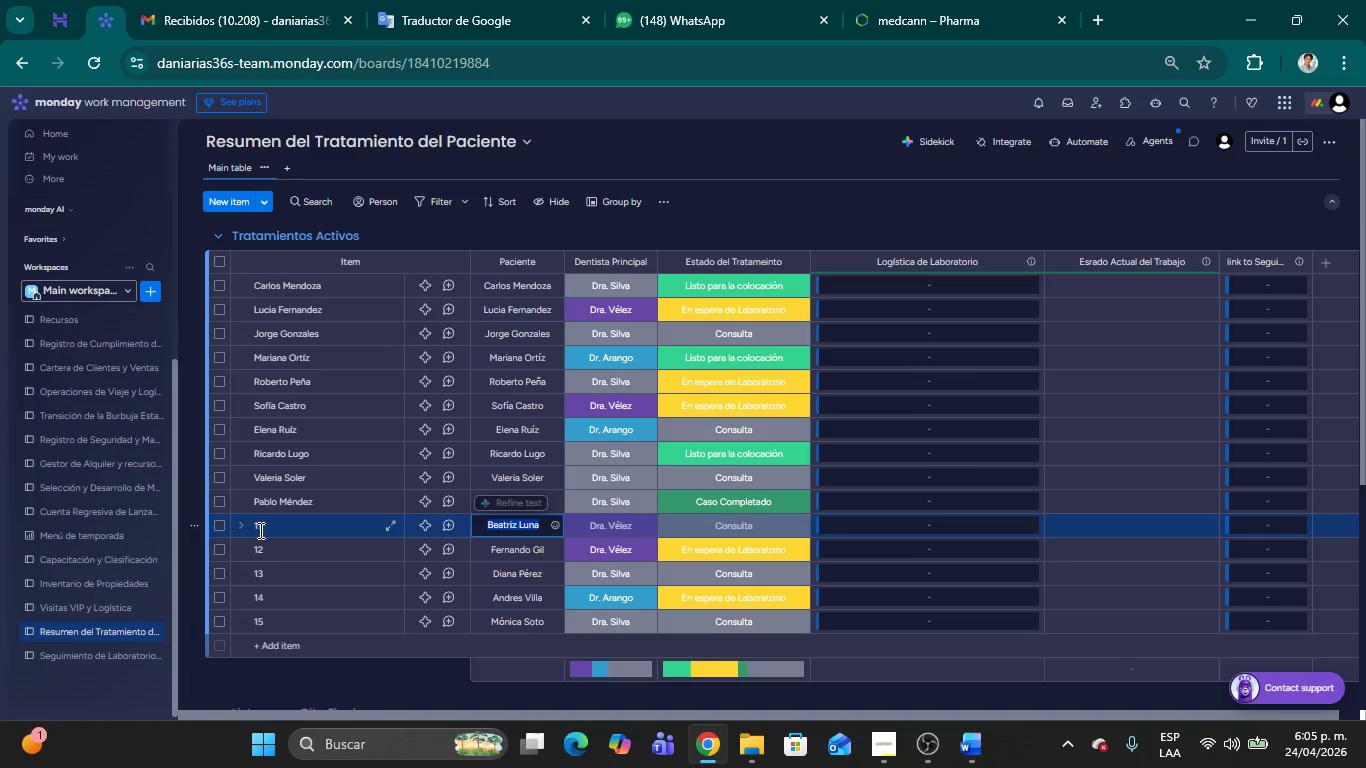 
double_click([259, 530])
 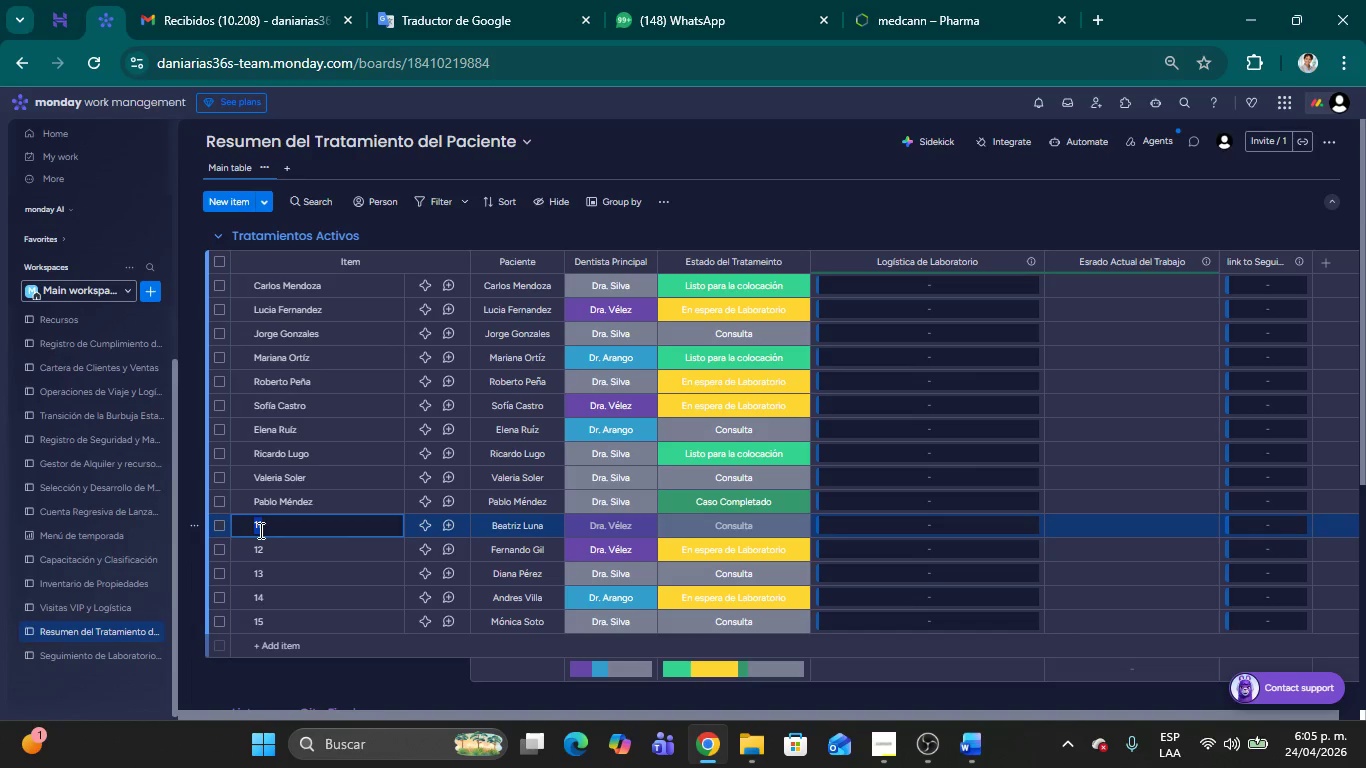 
key(Control+V)
 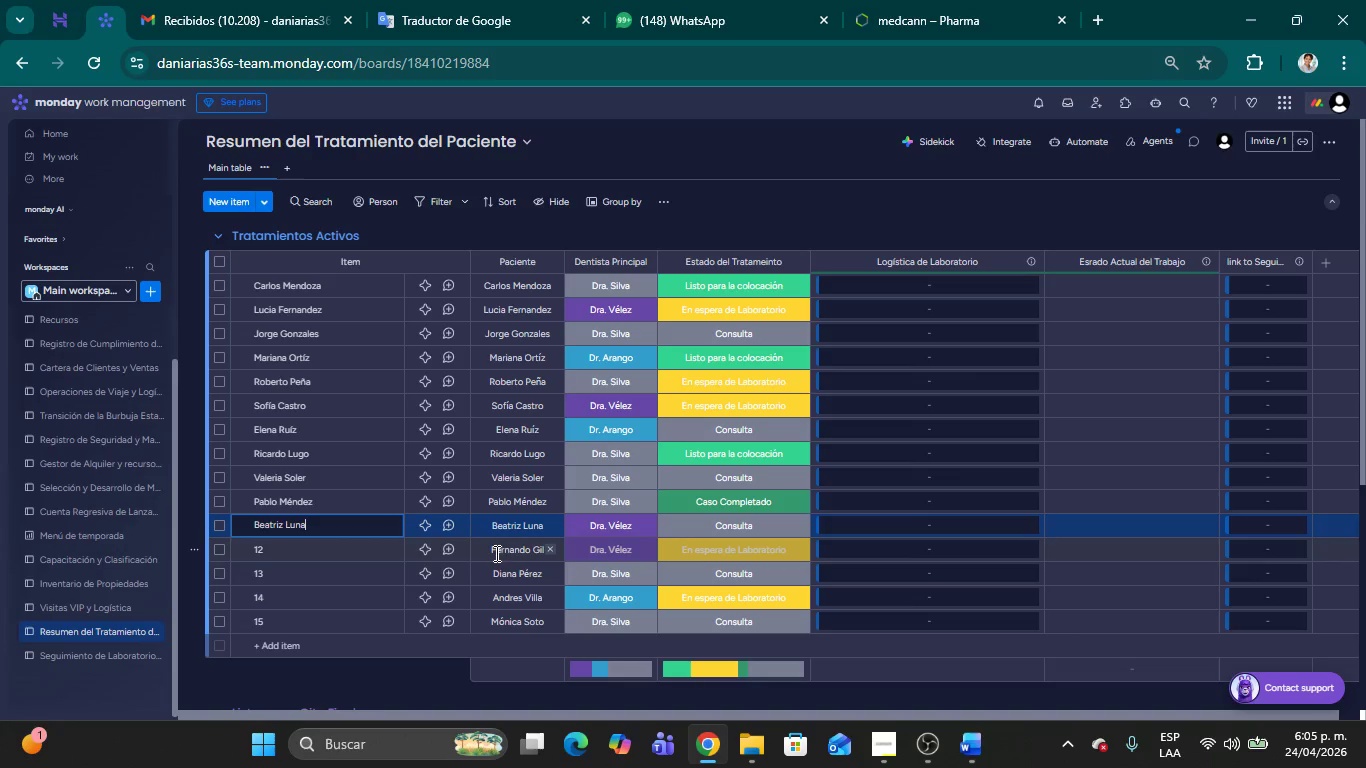 
double_click([498, 550])
 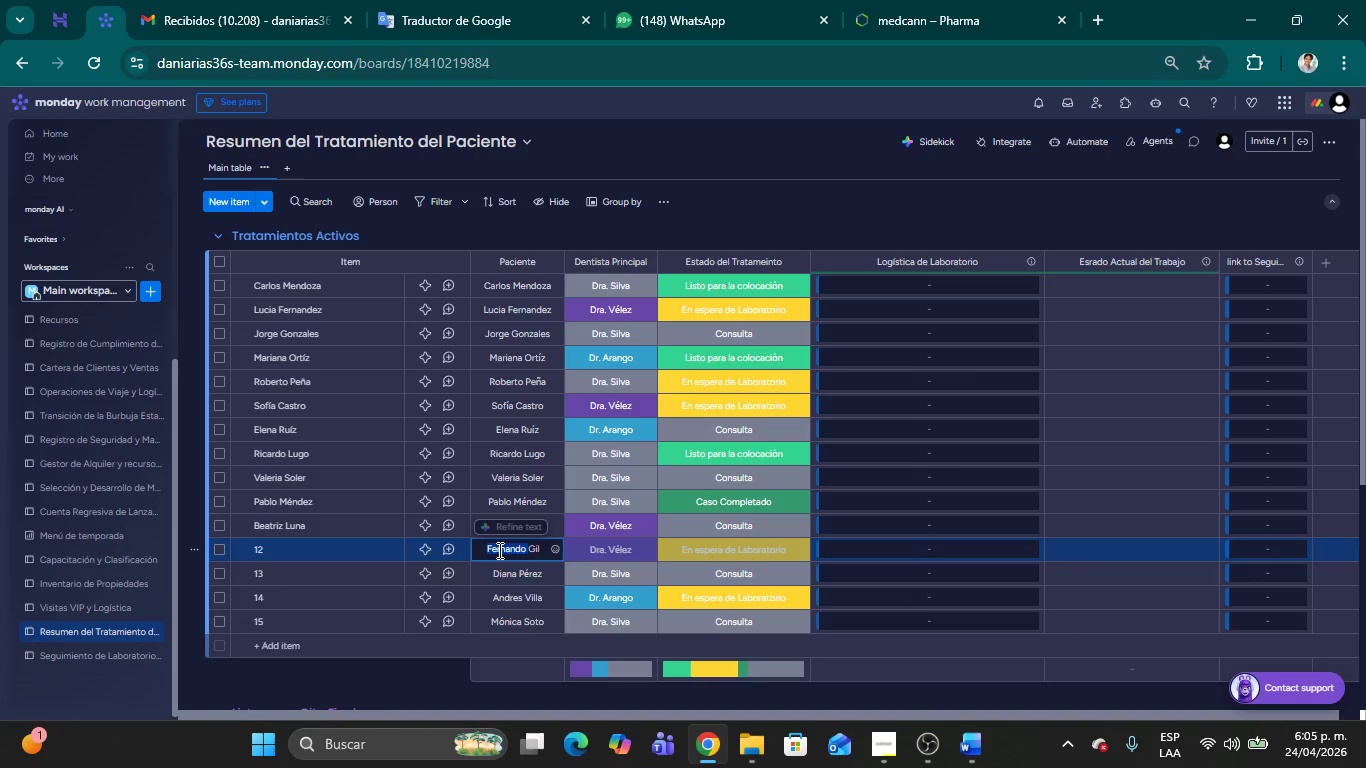 
key(Shift+ArrowRight)
 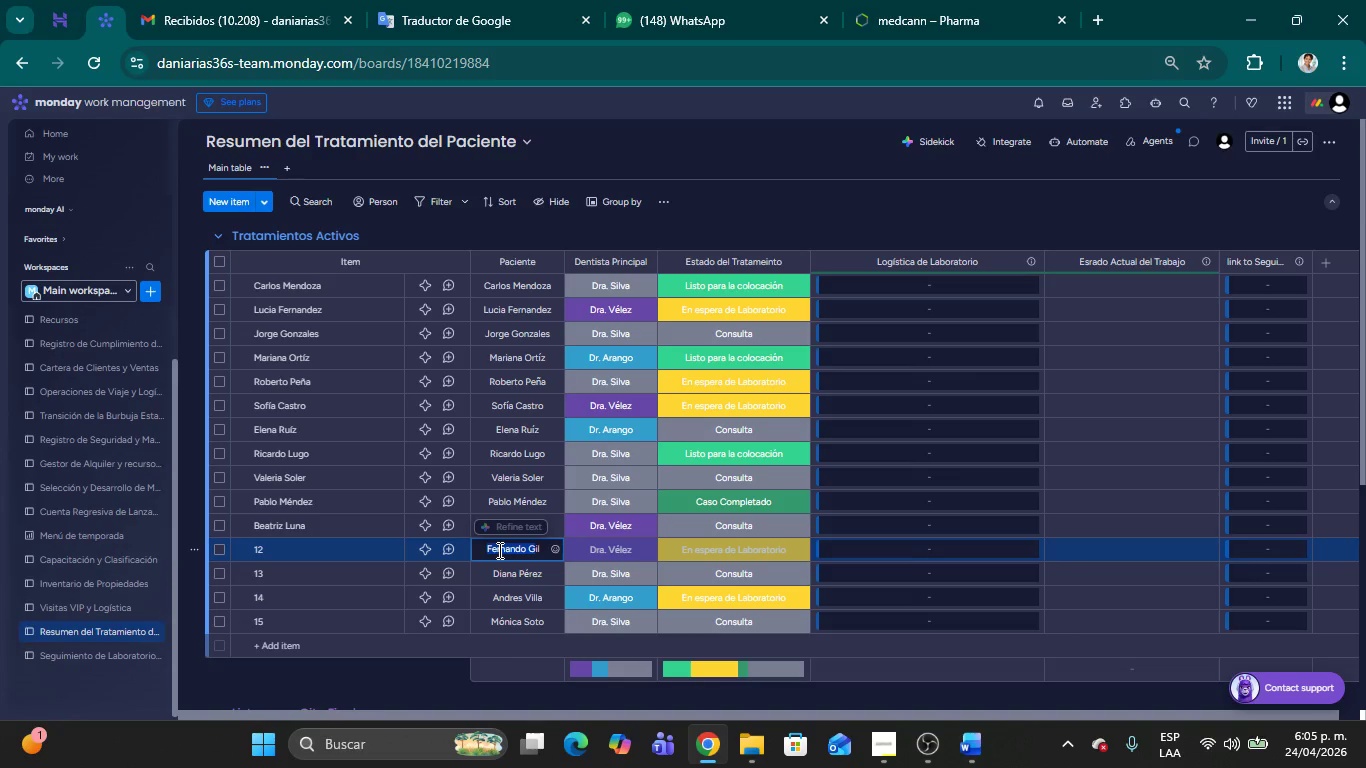 
key(Shift+ArrowRight)
 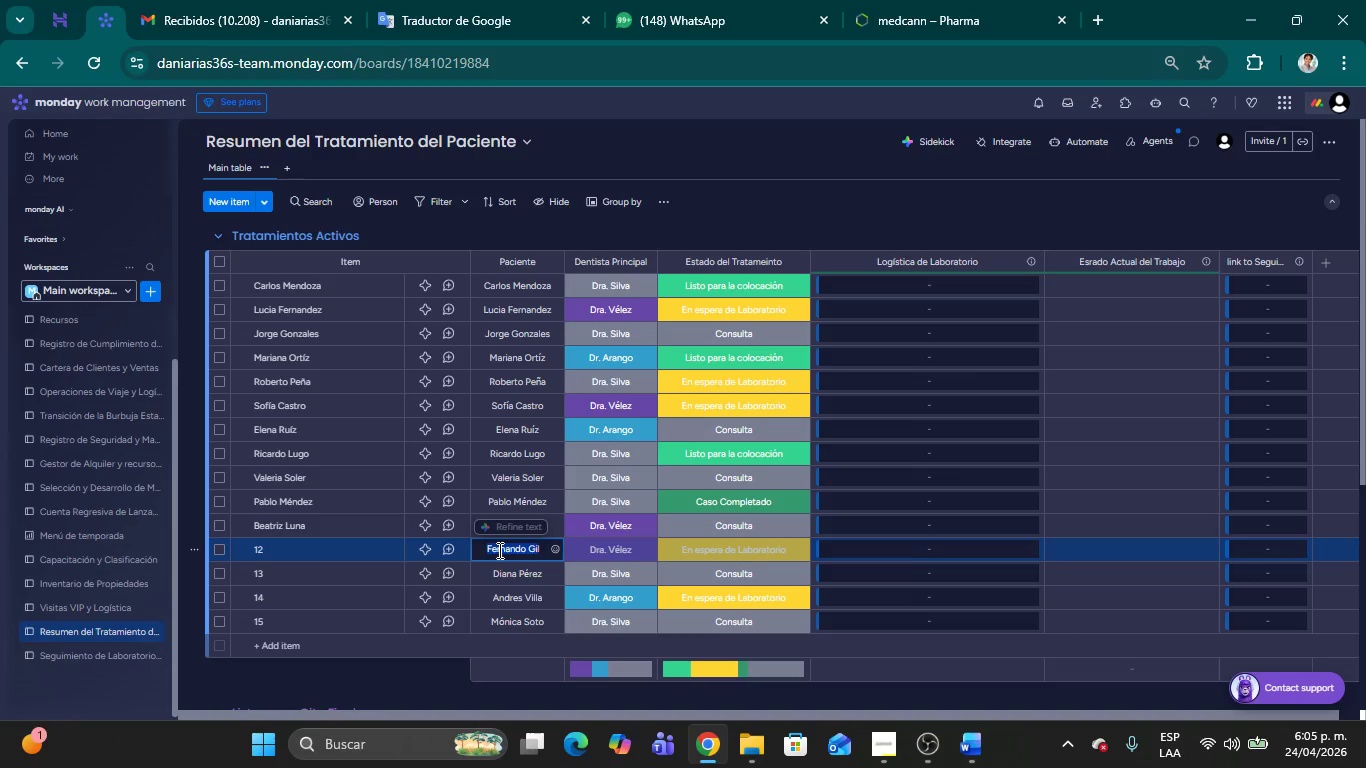 
key(Shift+ArrowRight)
 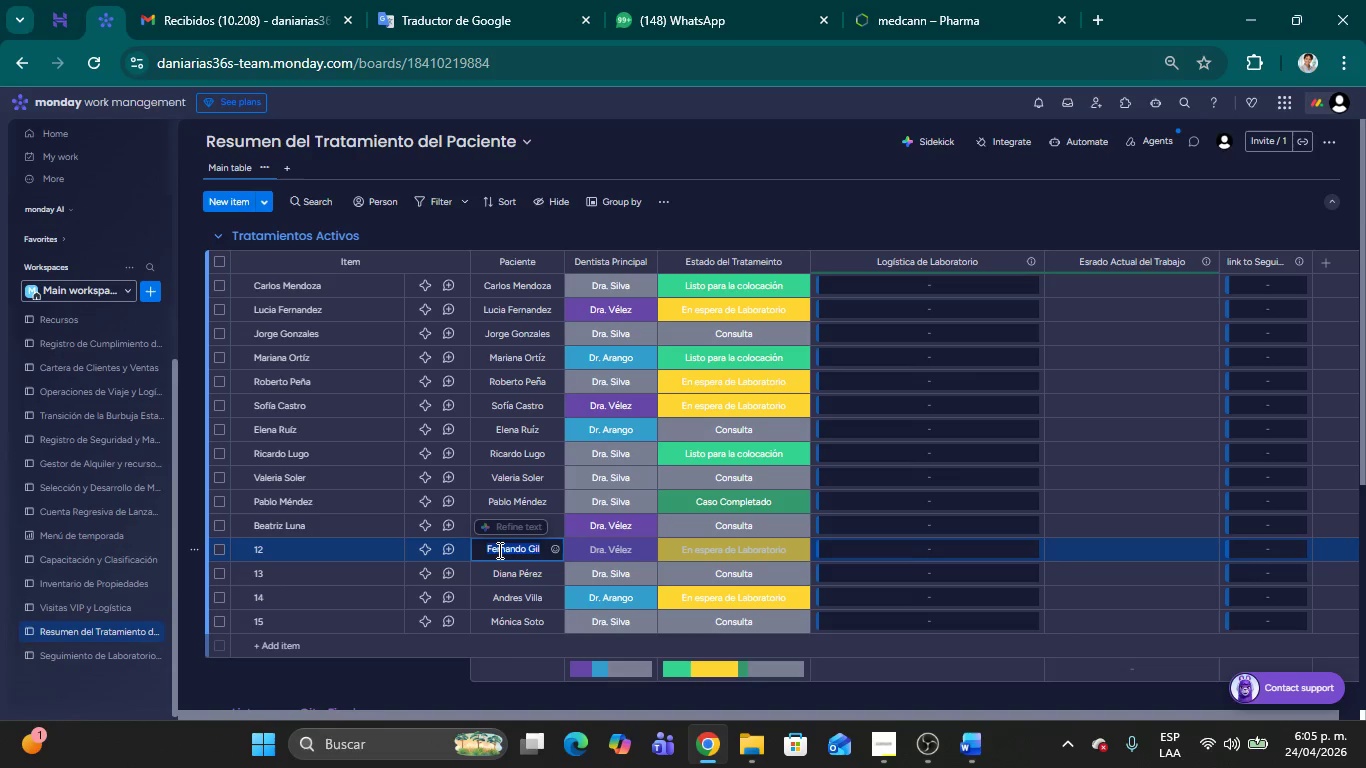 
key(Shift+ArrowRight)
 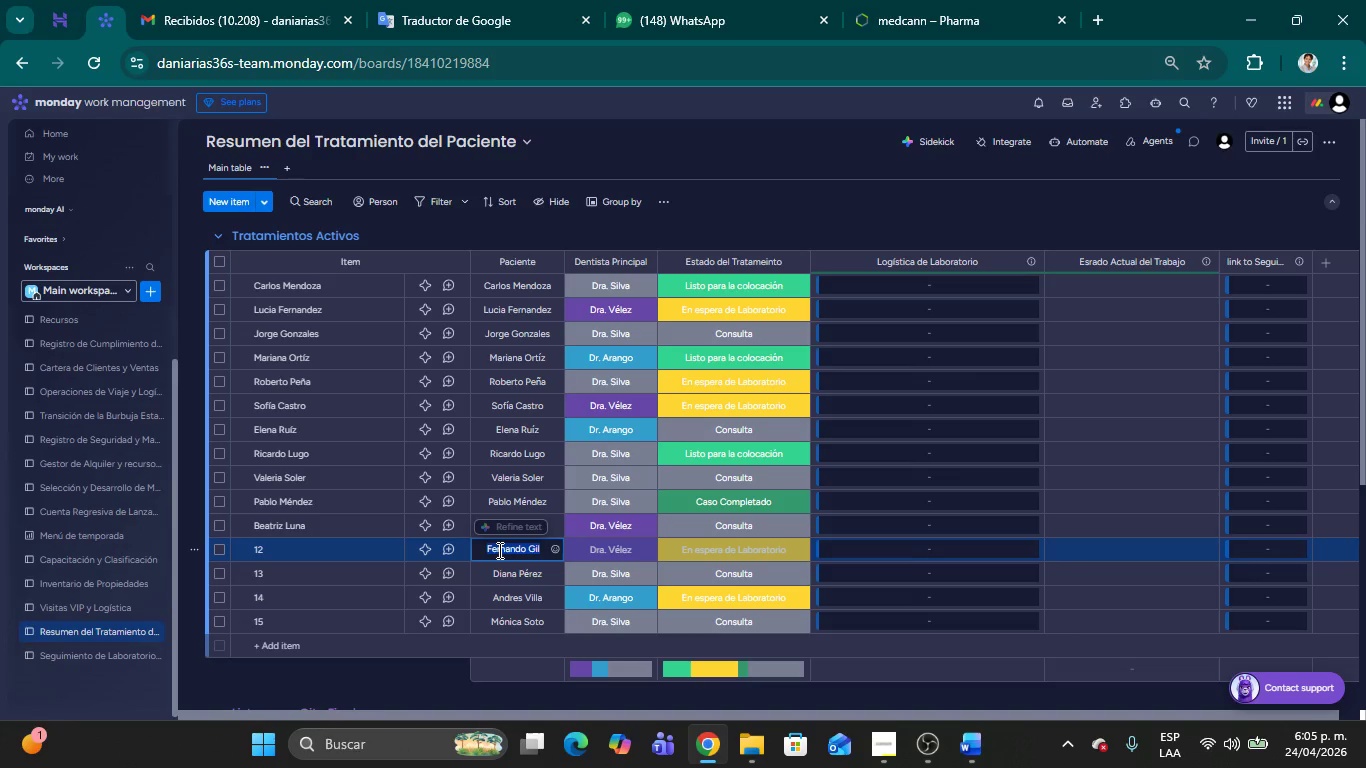 
key(Control+C)
 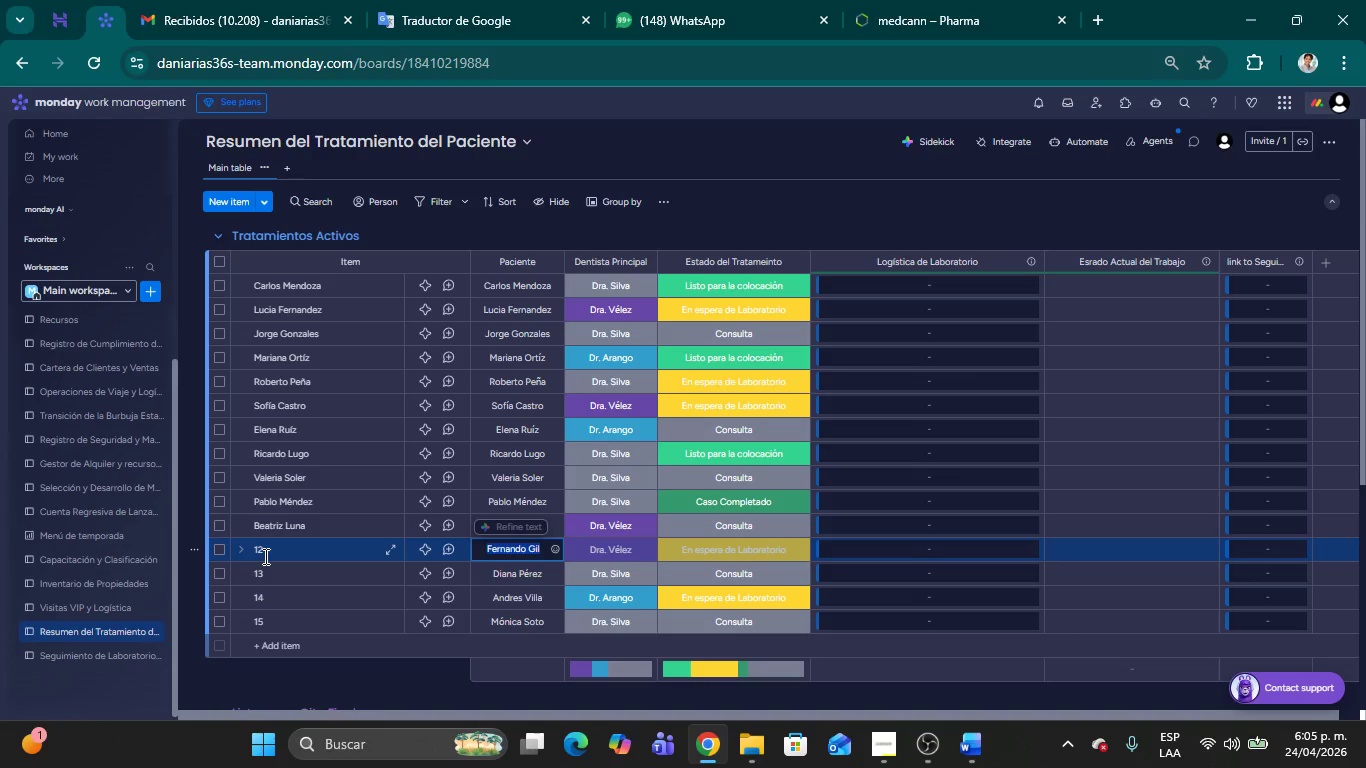 
left_click([262, 555])
 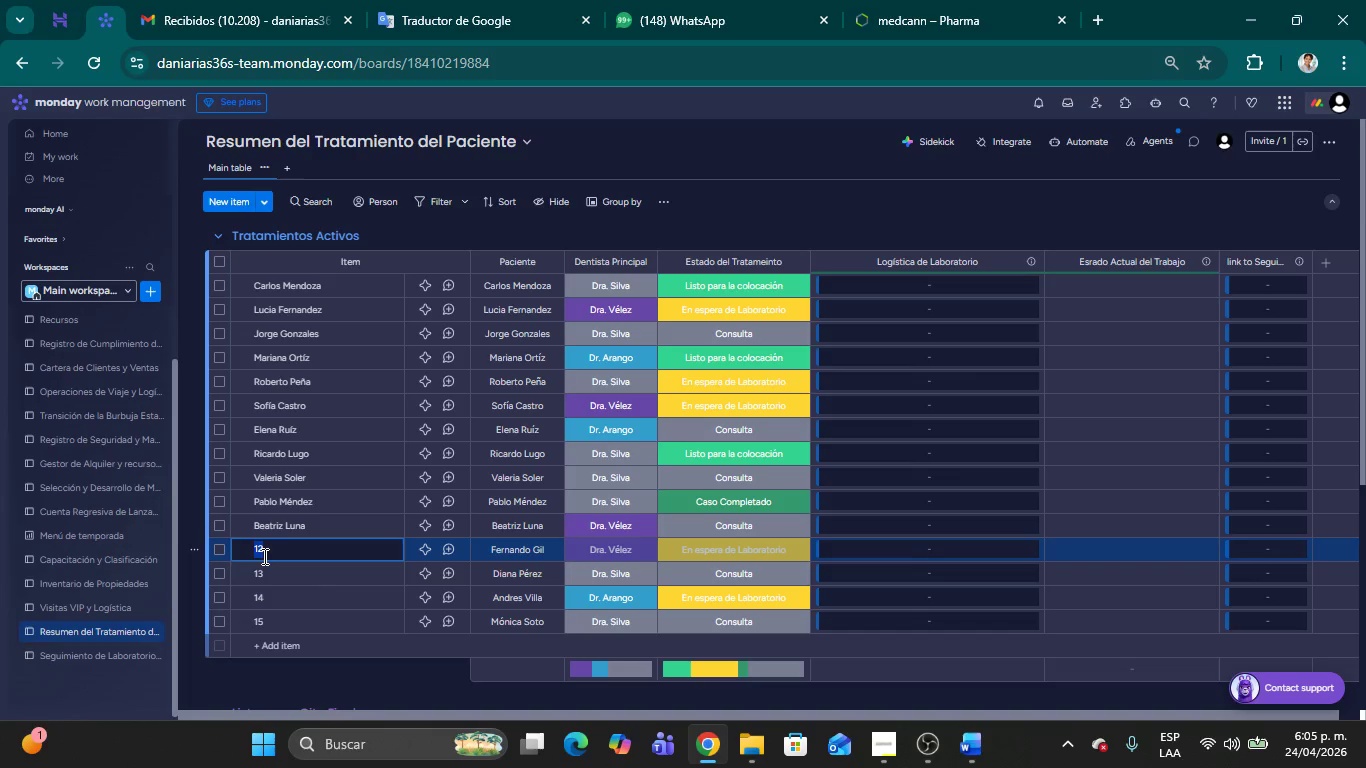 
key(Control+V)
 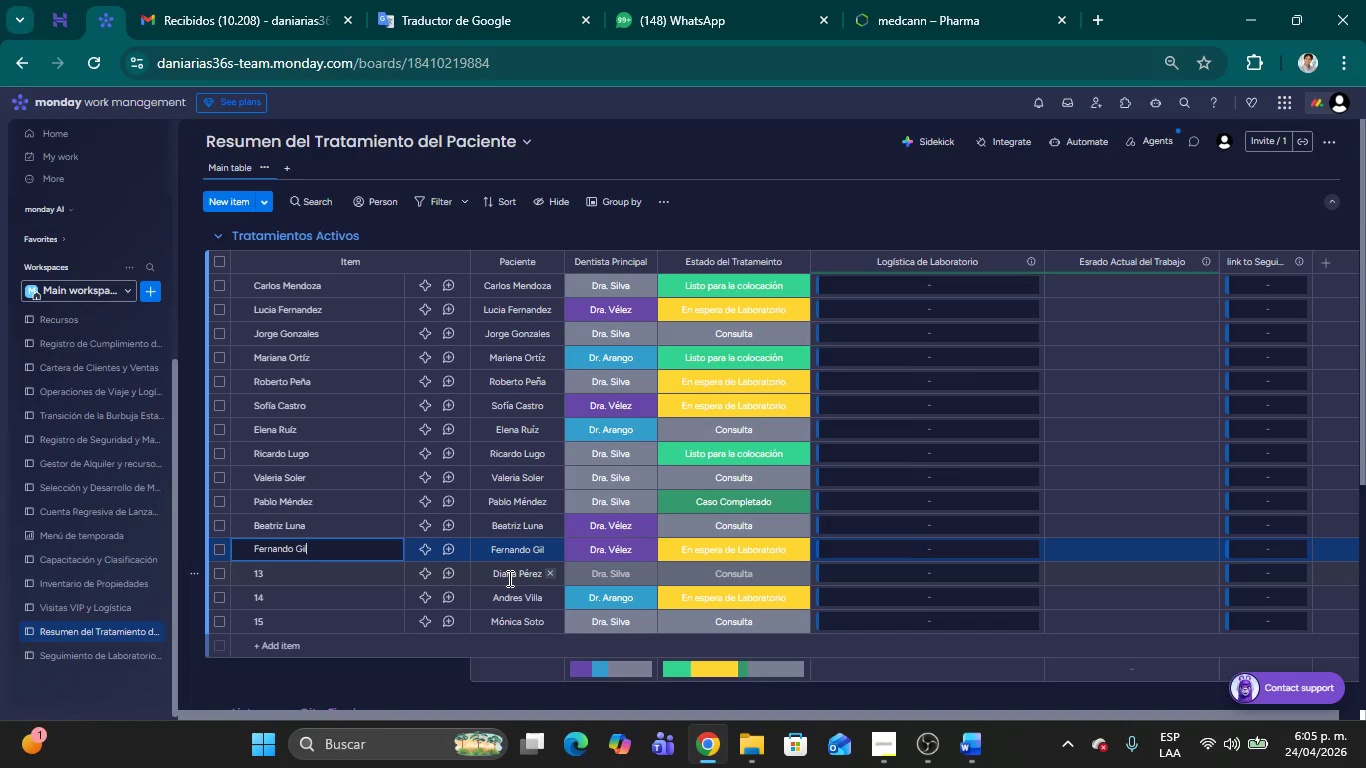 
double_click([508, 575])
 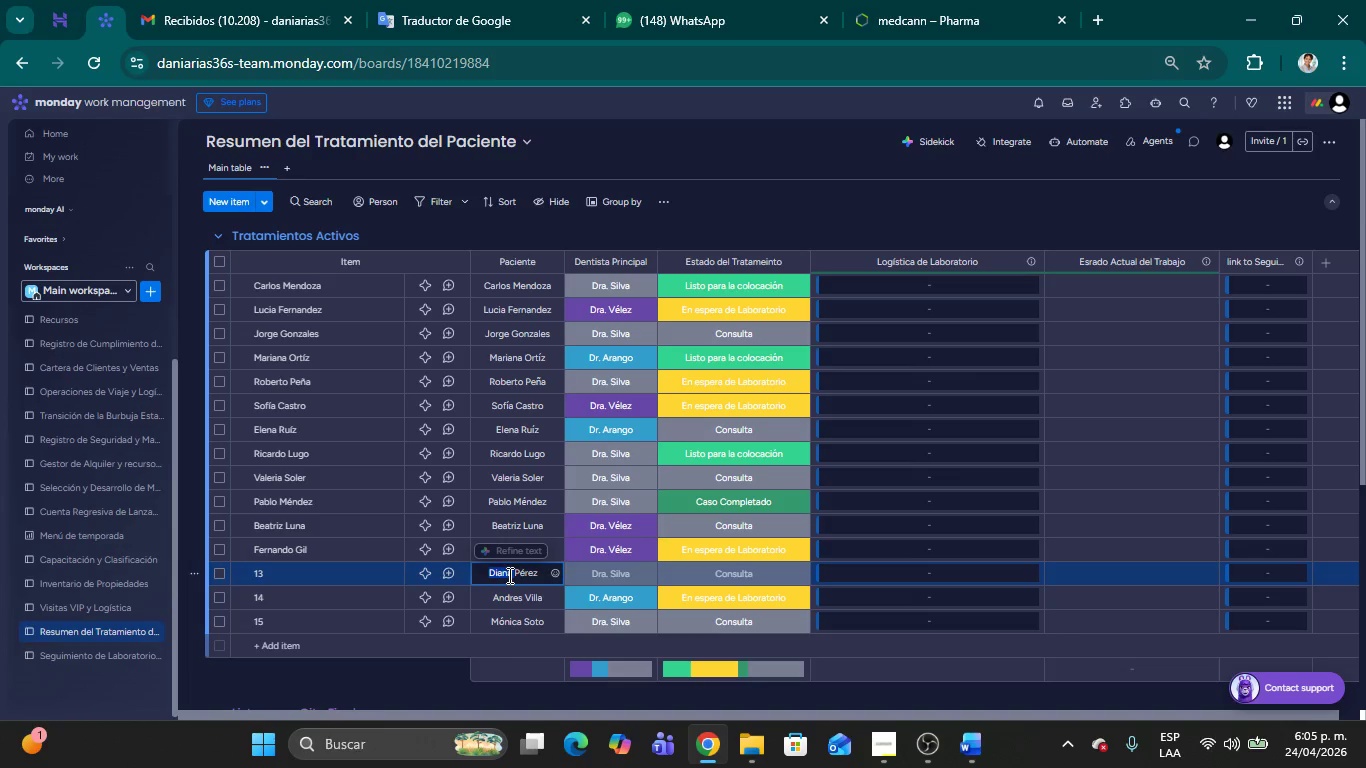 
key(Shift+ArrowRight)
 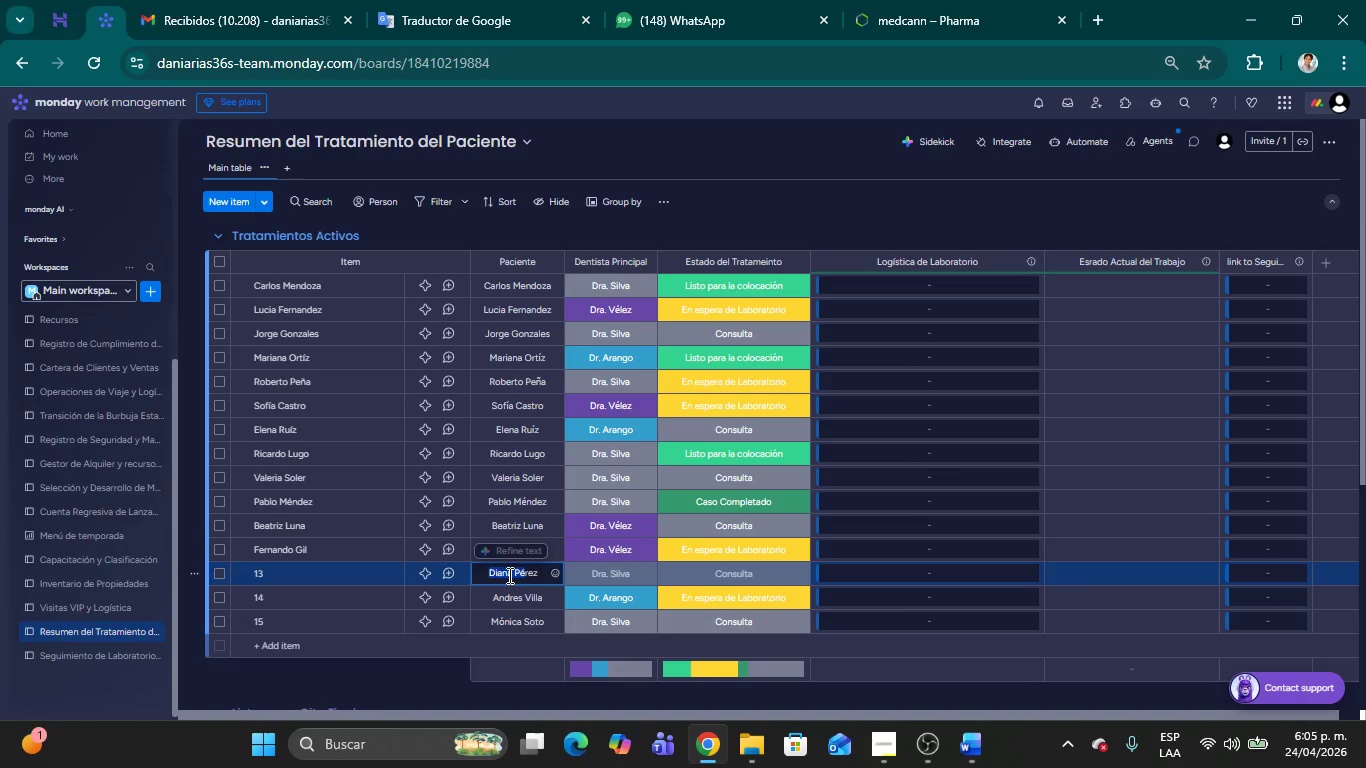 
key(Shift+ArrowRight)
 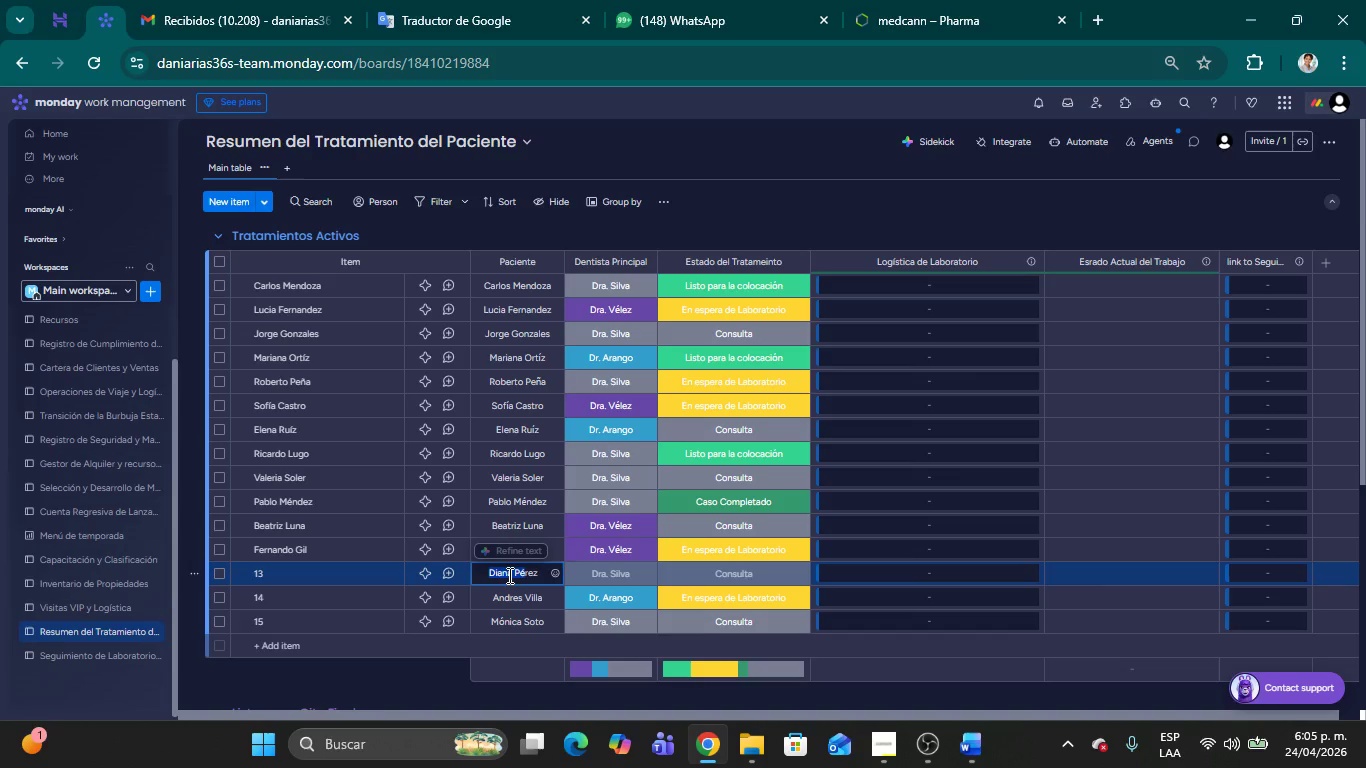 
key(Shift+ArrowRight)
 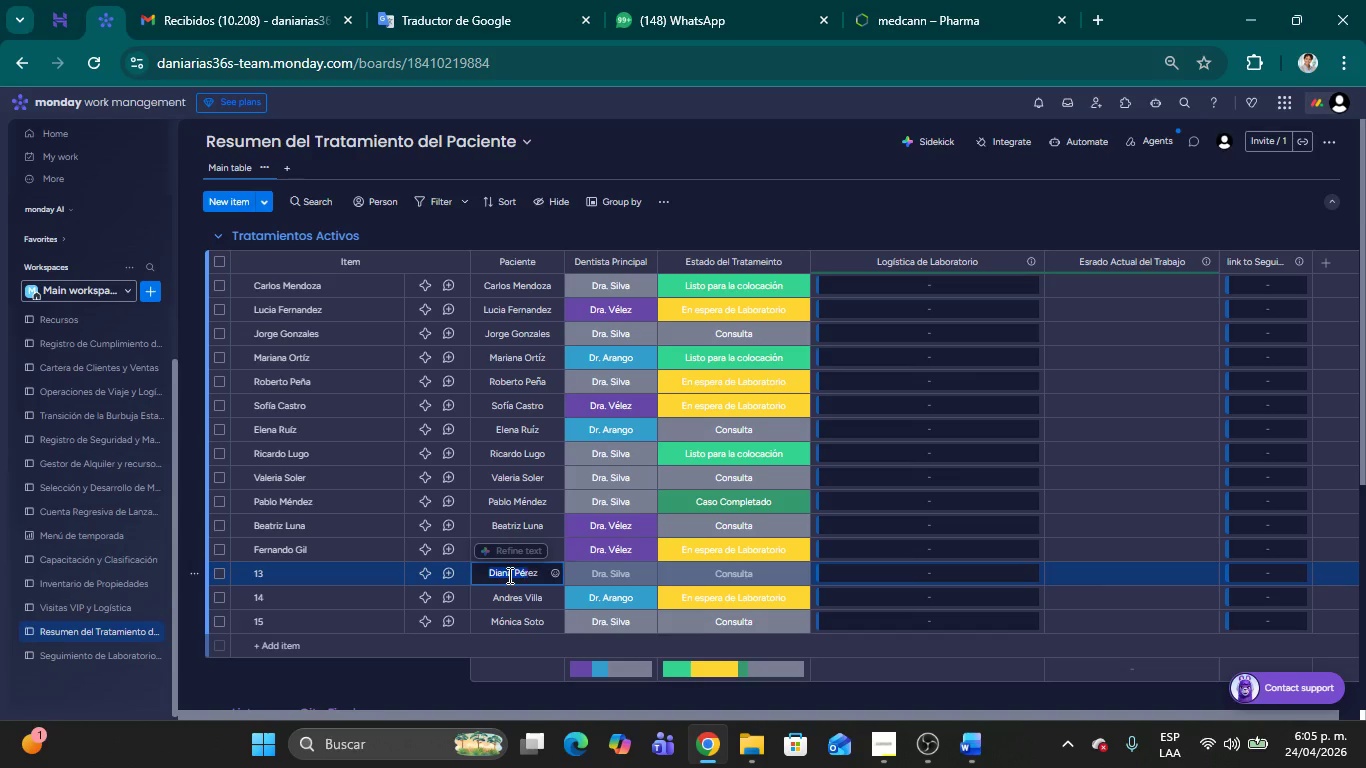 
key(Shift+ArrowRight)
 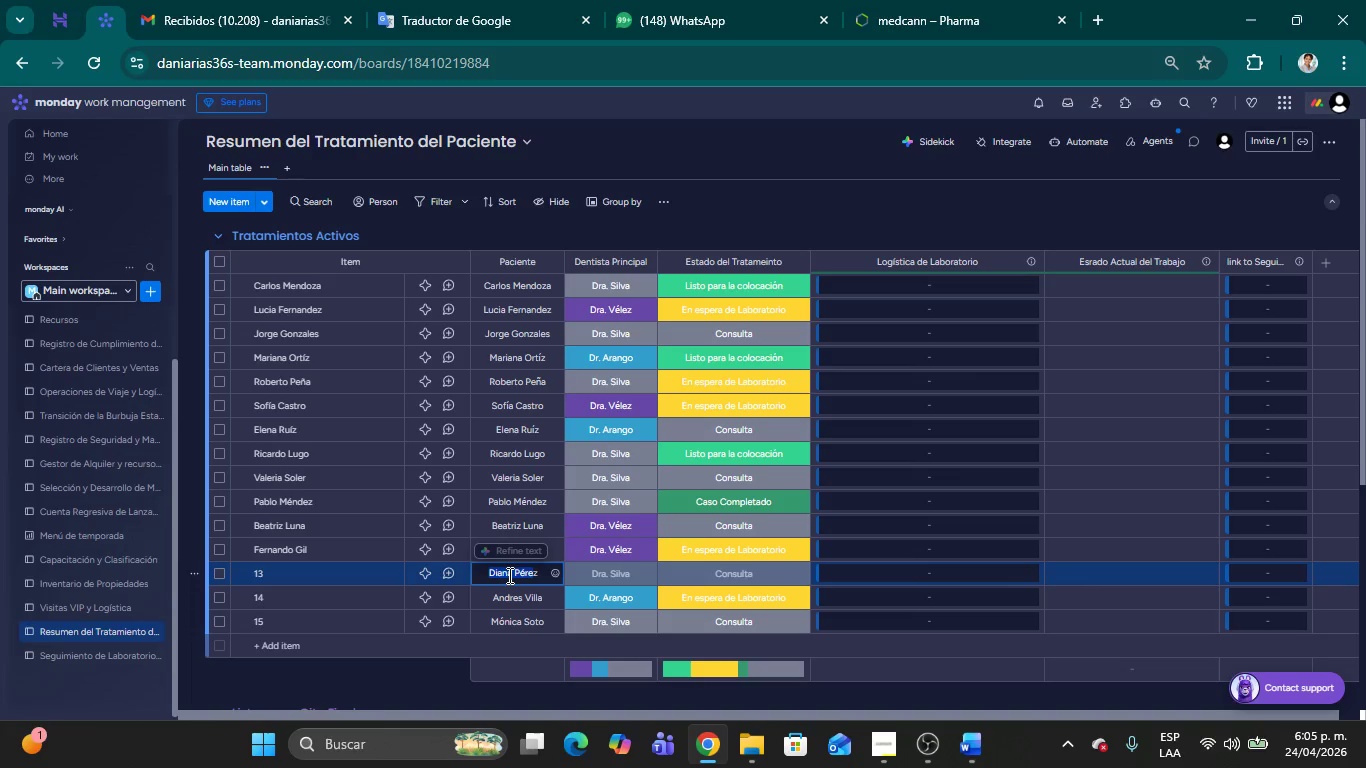 
key(Shift+ArrowRight)
 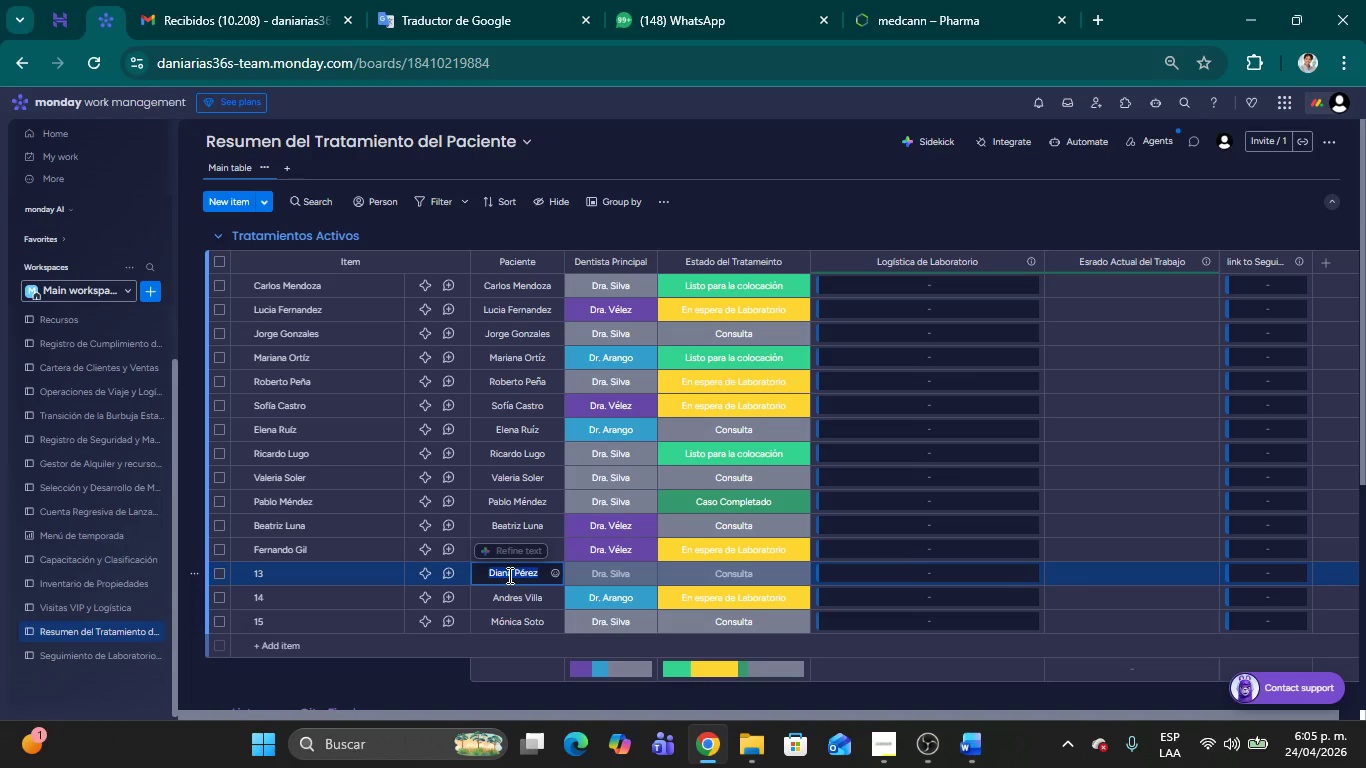 
key(Control+C)
 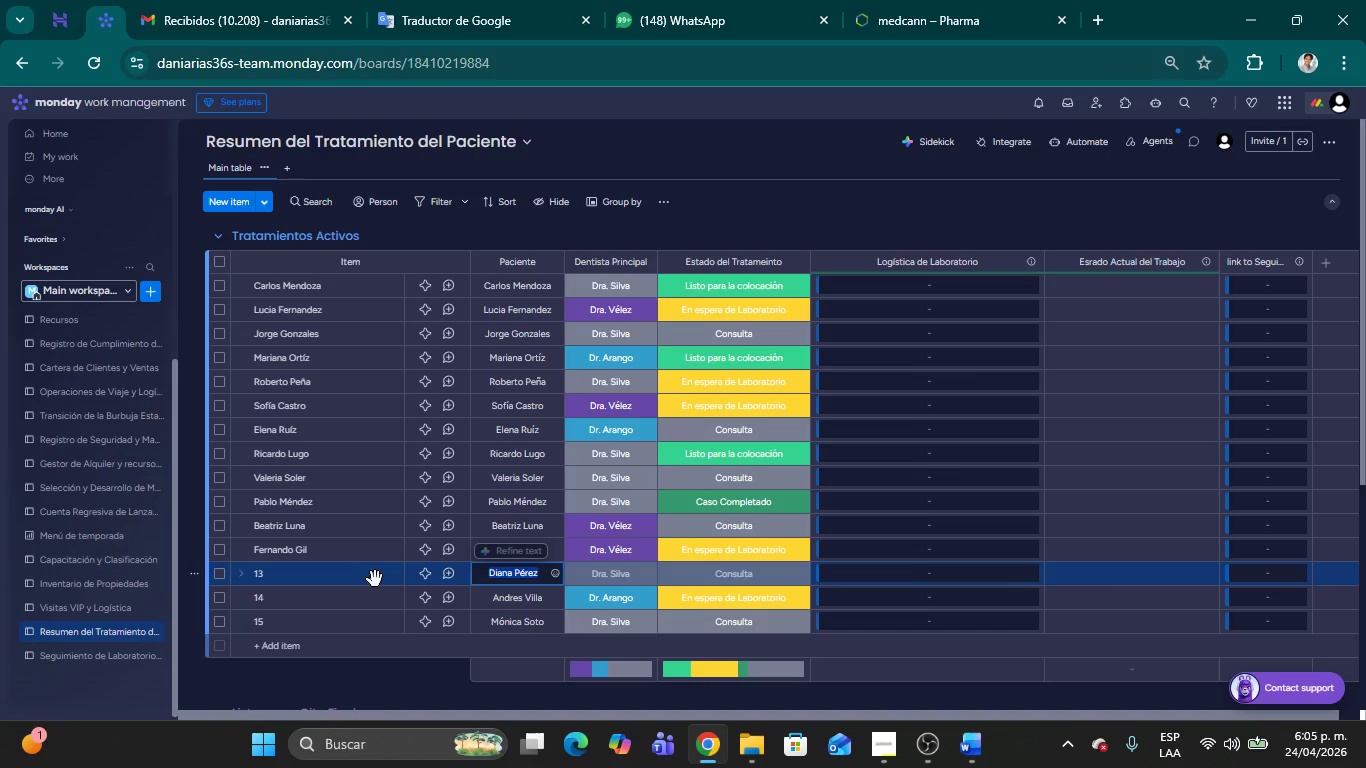 
mouse_move([257, 574])
 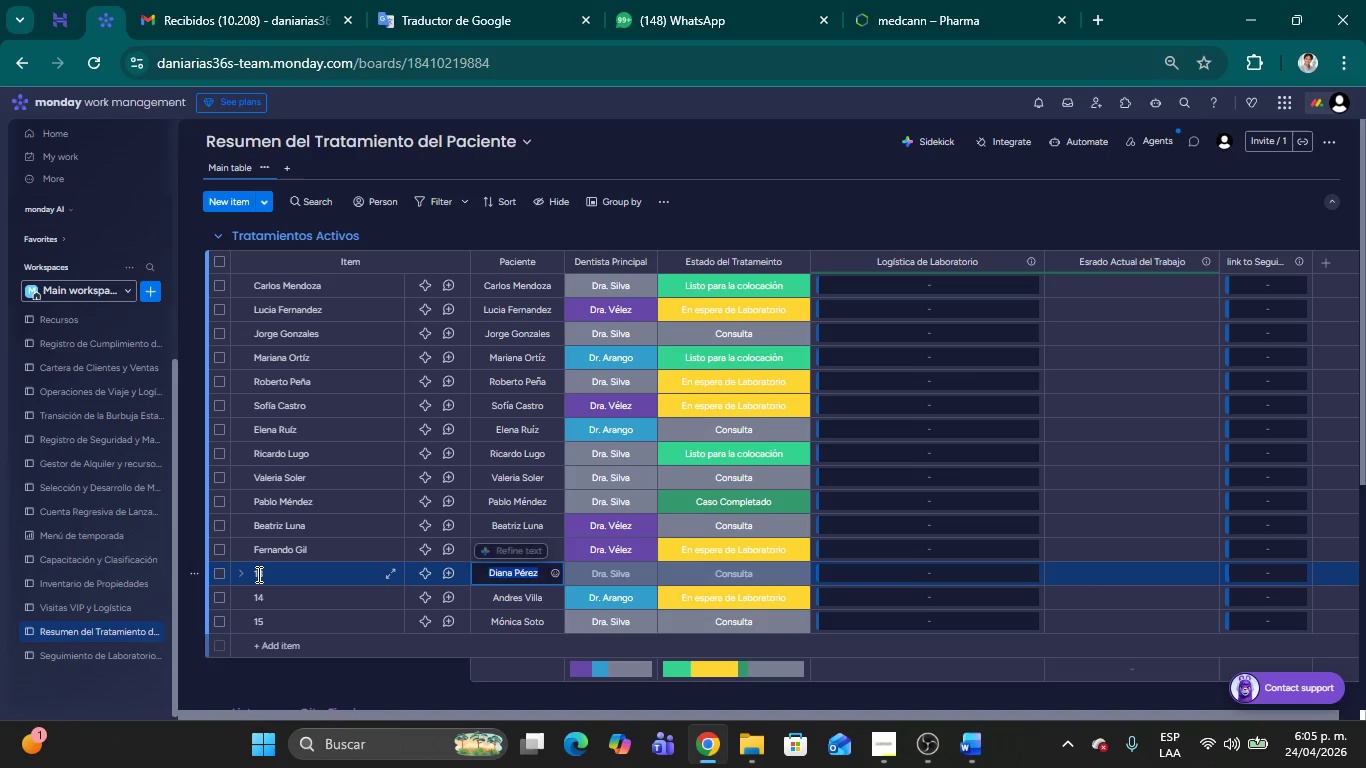 
left_click([257, 574])
 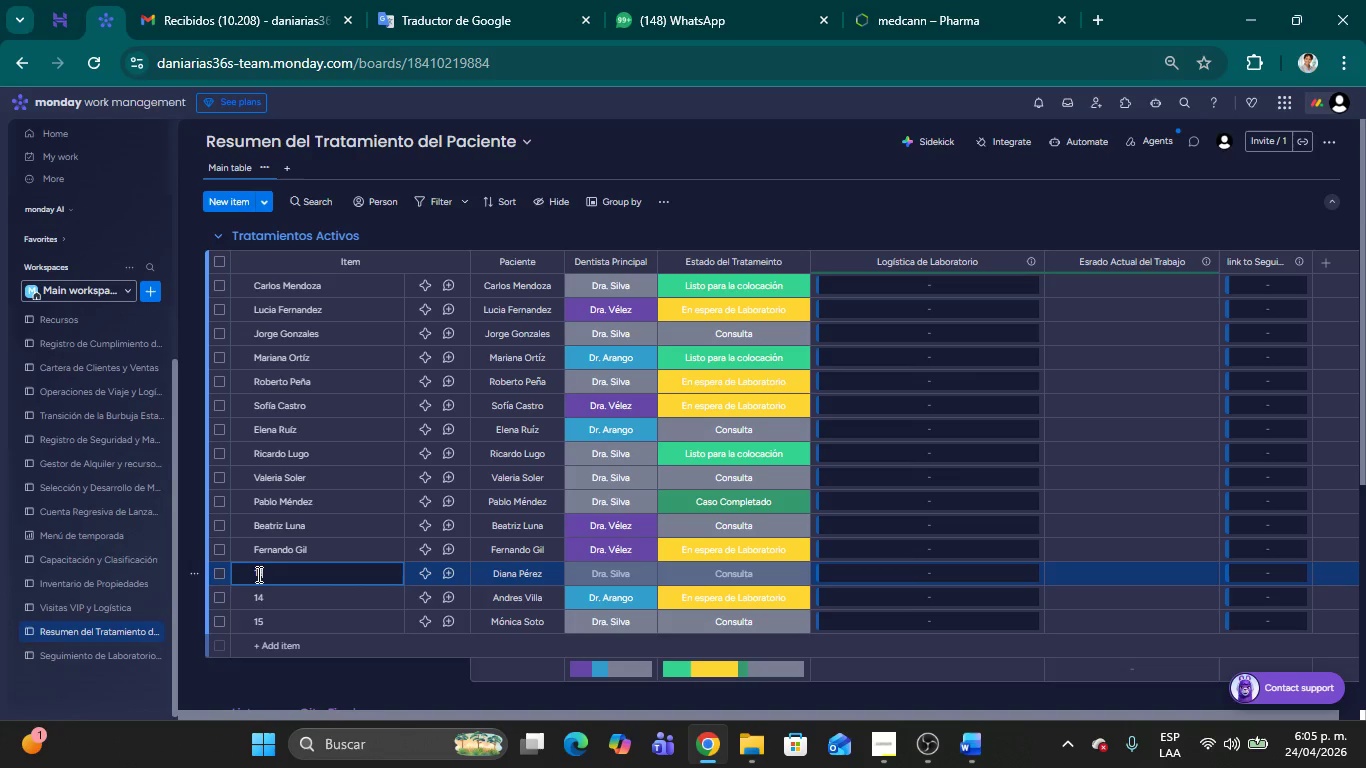 
left_click([257, 574])
 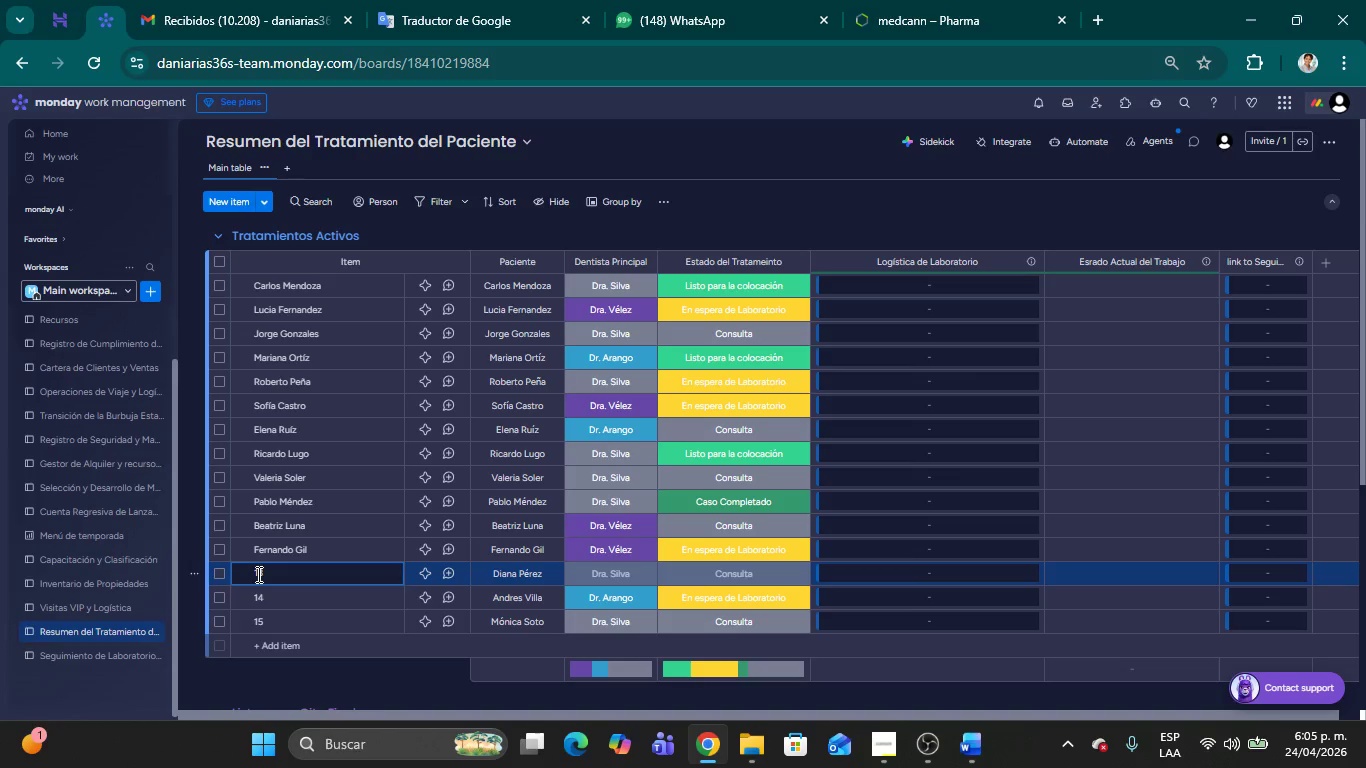 
key(Backspace)
 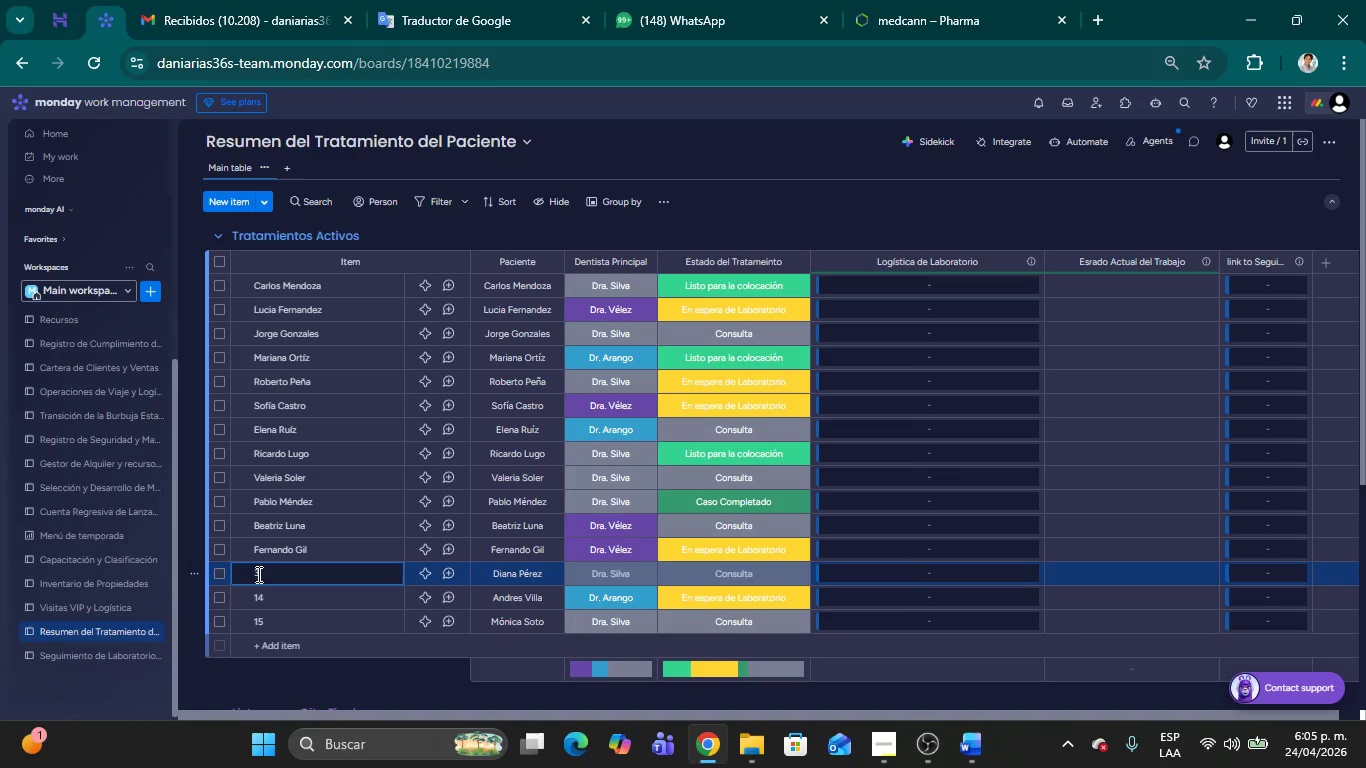 
key(Delete)
 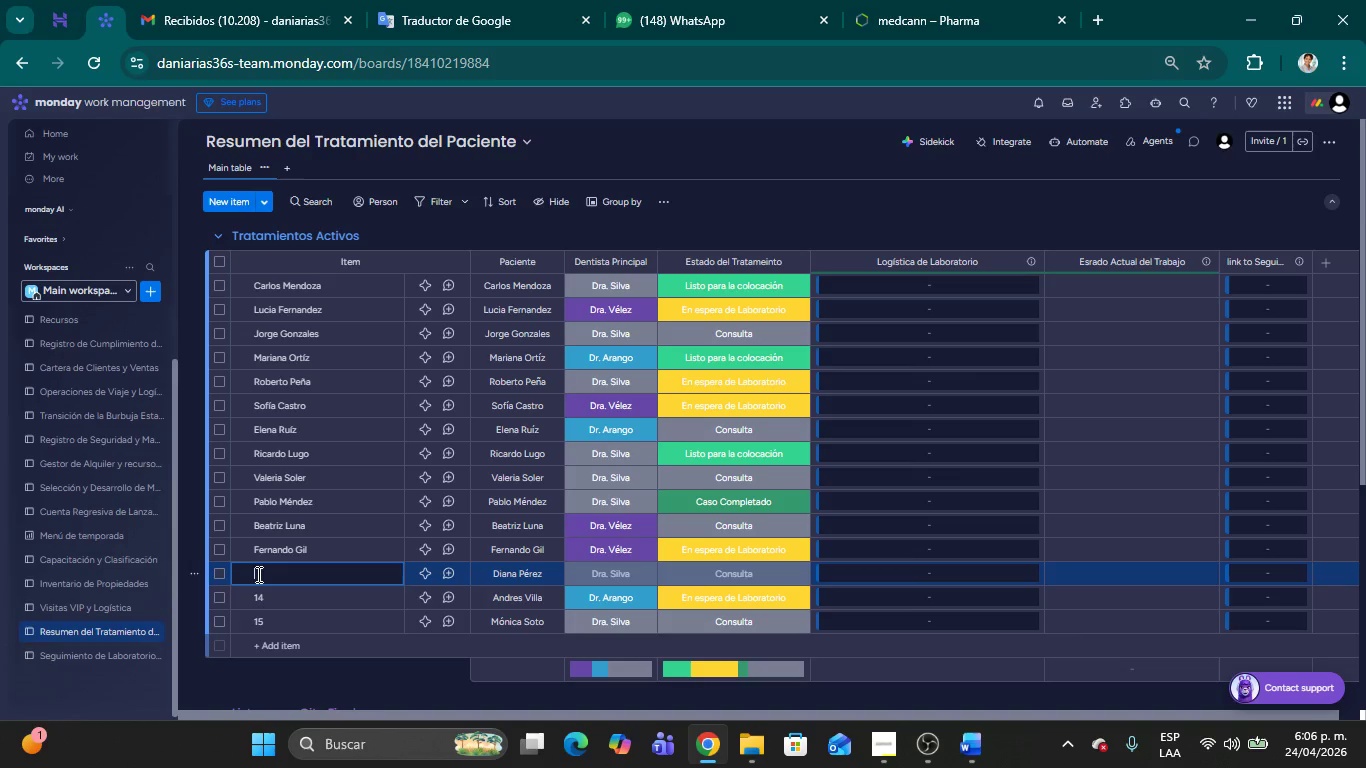 
key(Control+V)
 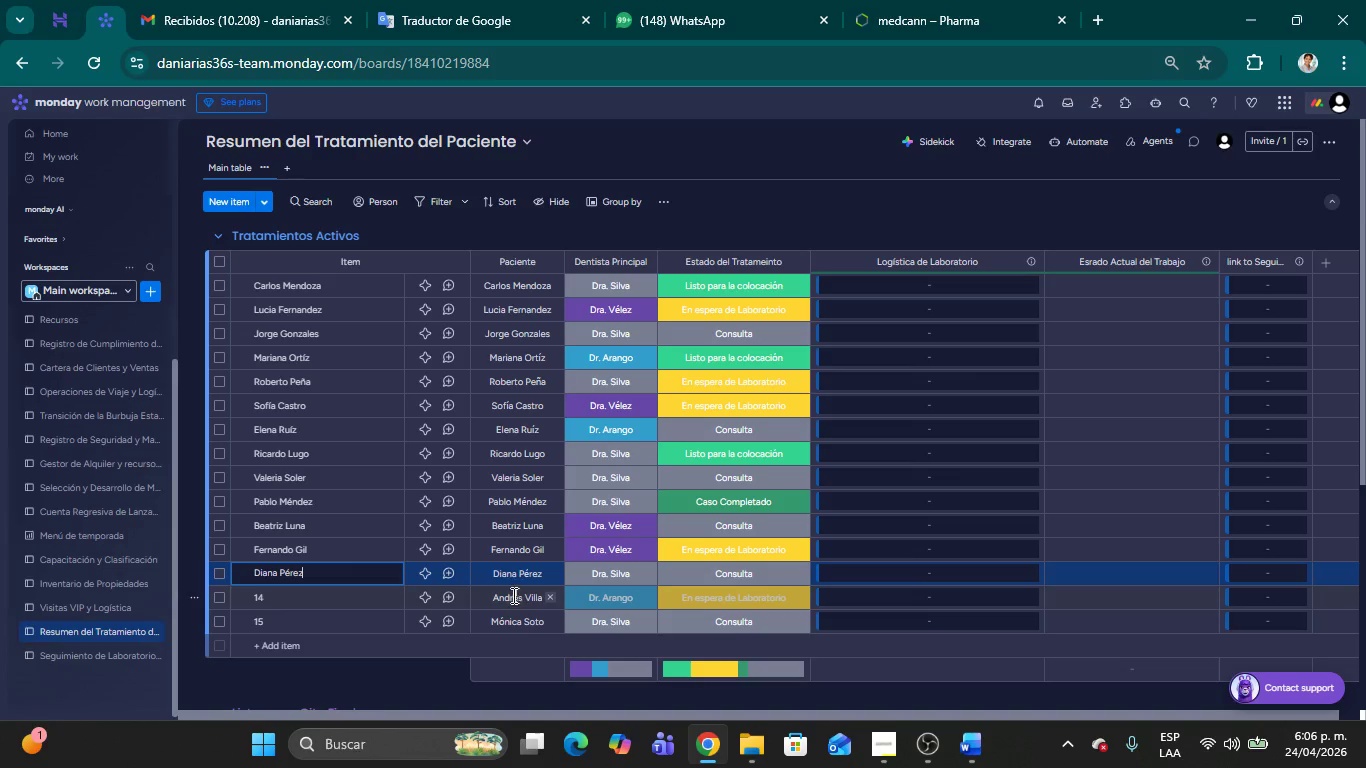 
double_click([508, 595])
 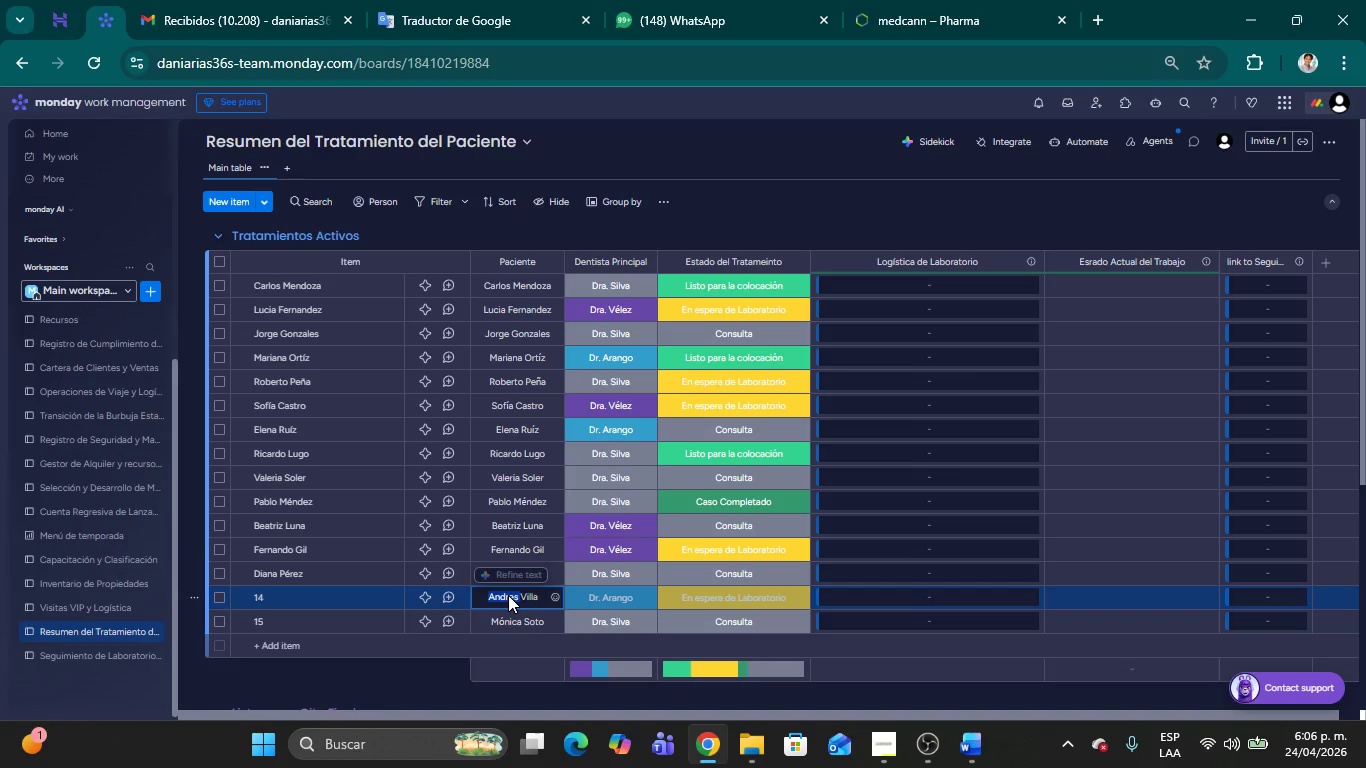 
key(Shift+ArrowRight)
 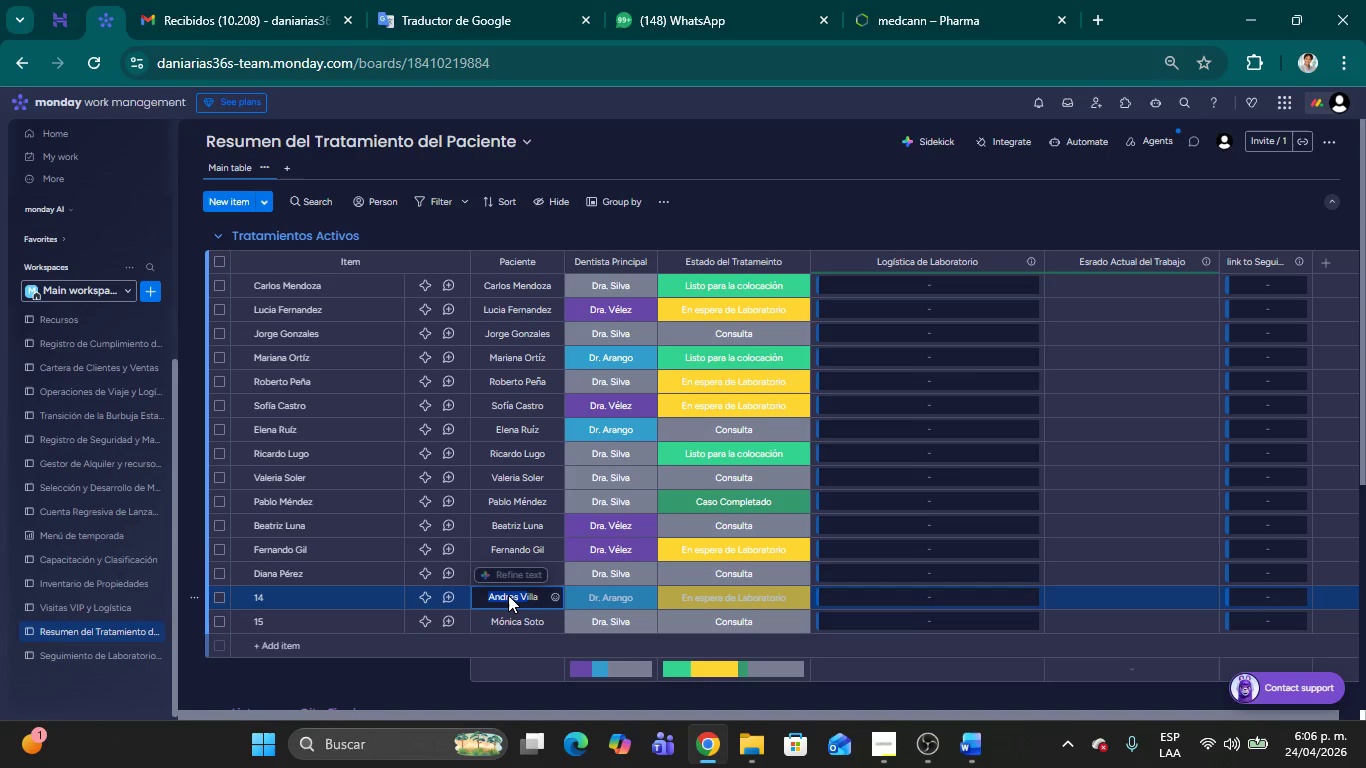 
key(Shift+ArrowRight)
 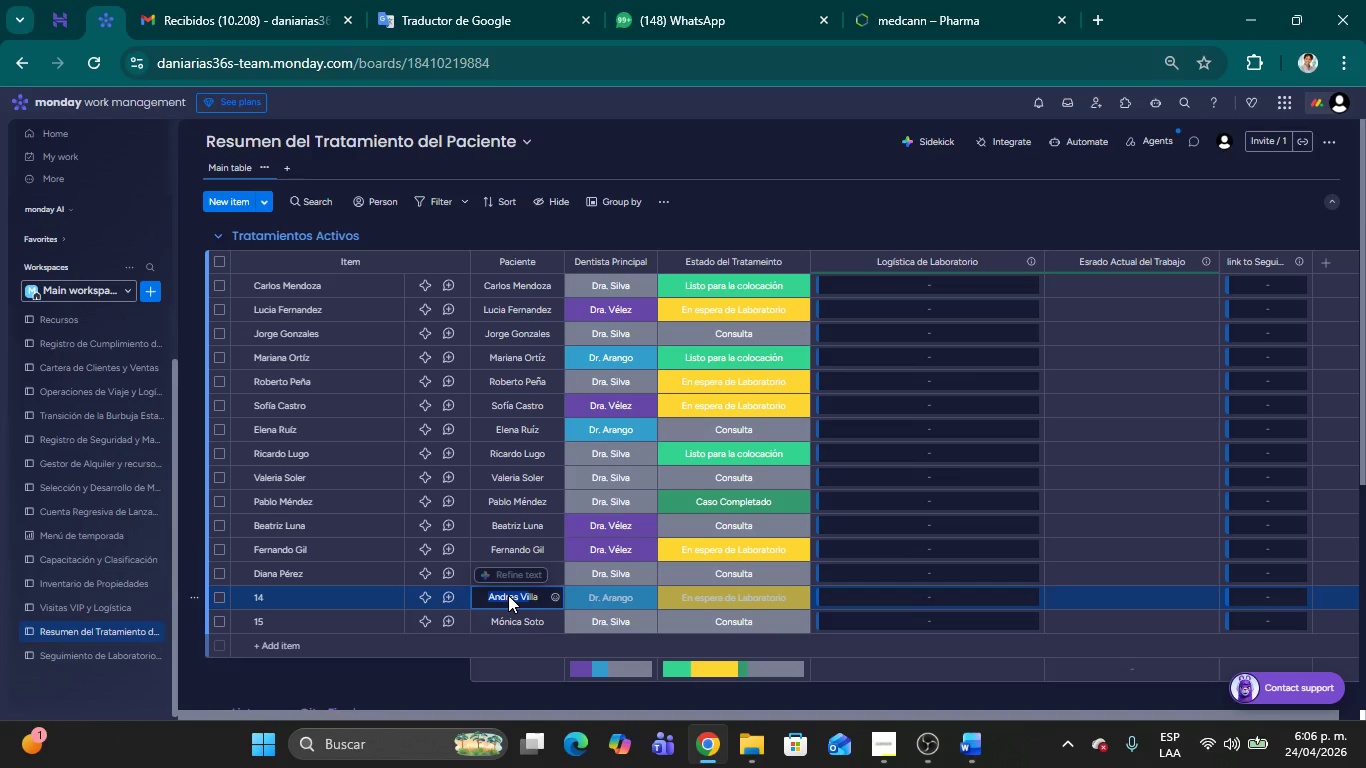 
key(Shift+ArrowRight)
 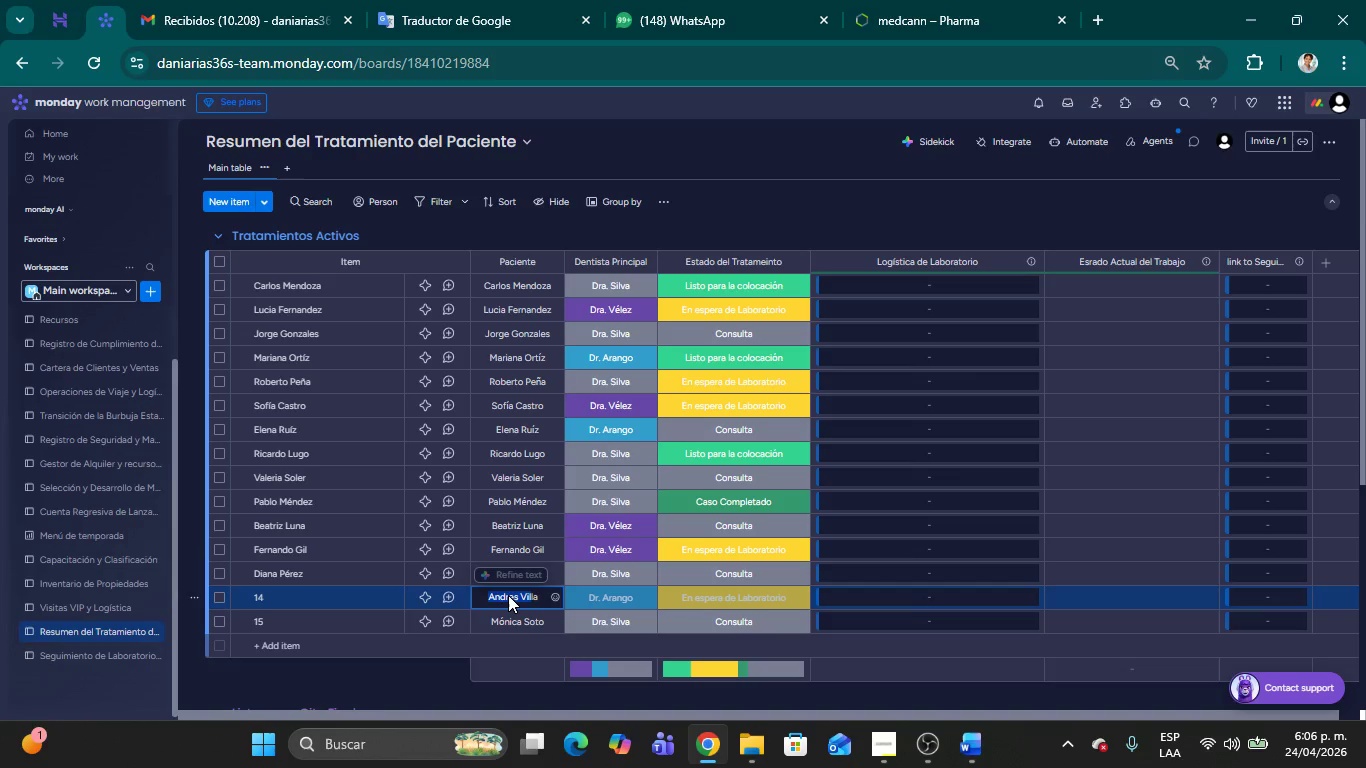 
key(Shift+ArrowRight)
 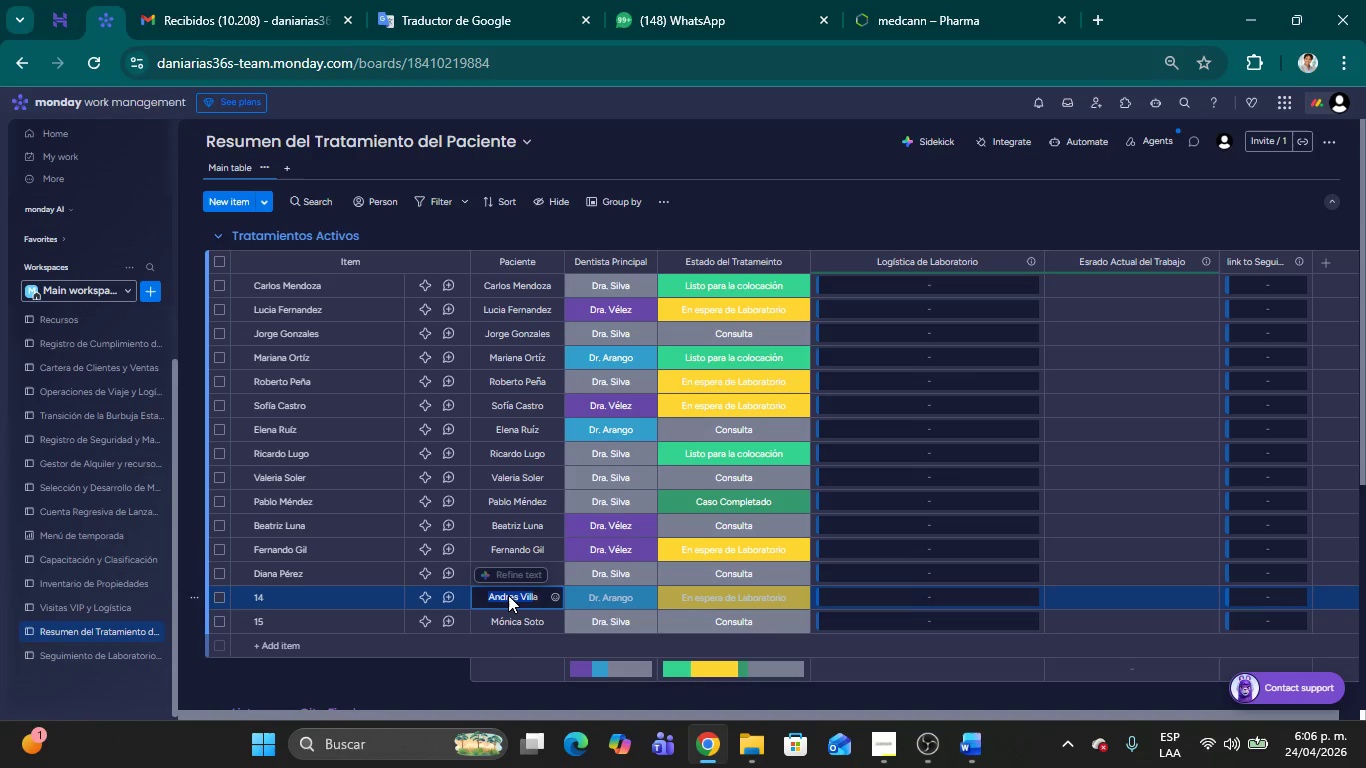 
key(Shift+ArrowRight)
 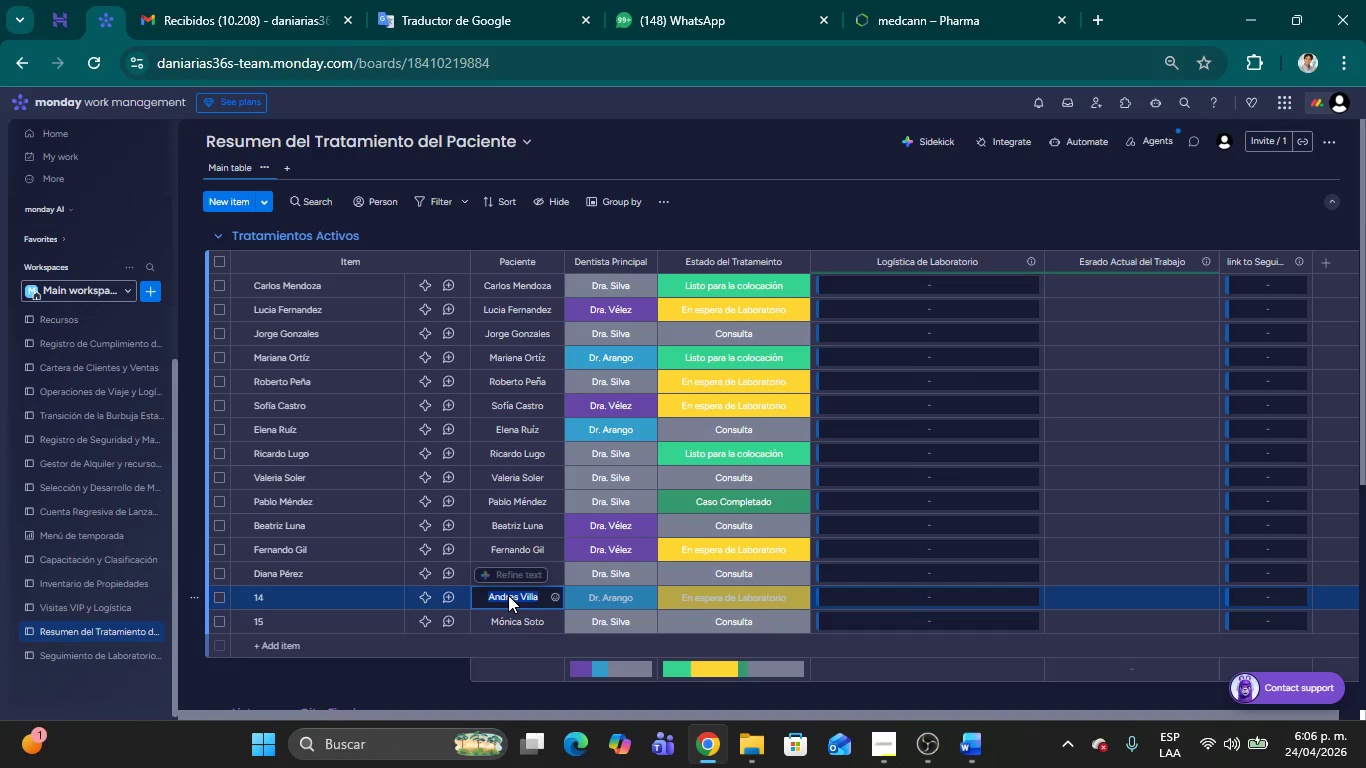 
key(Control+C)
 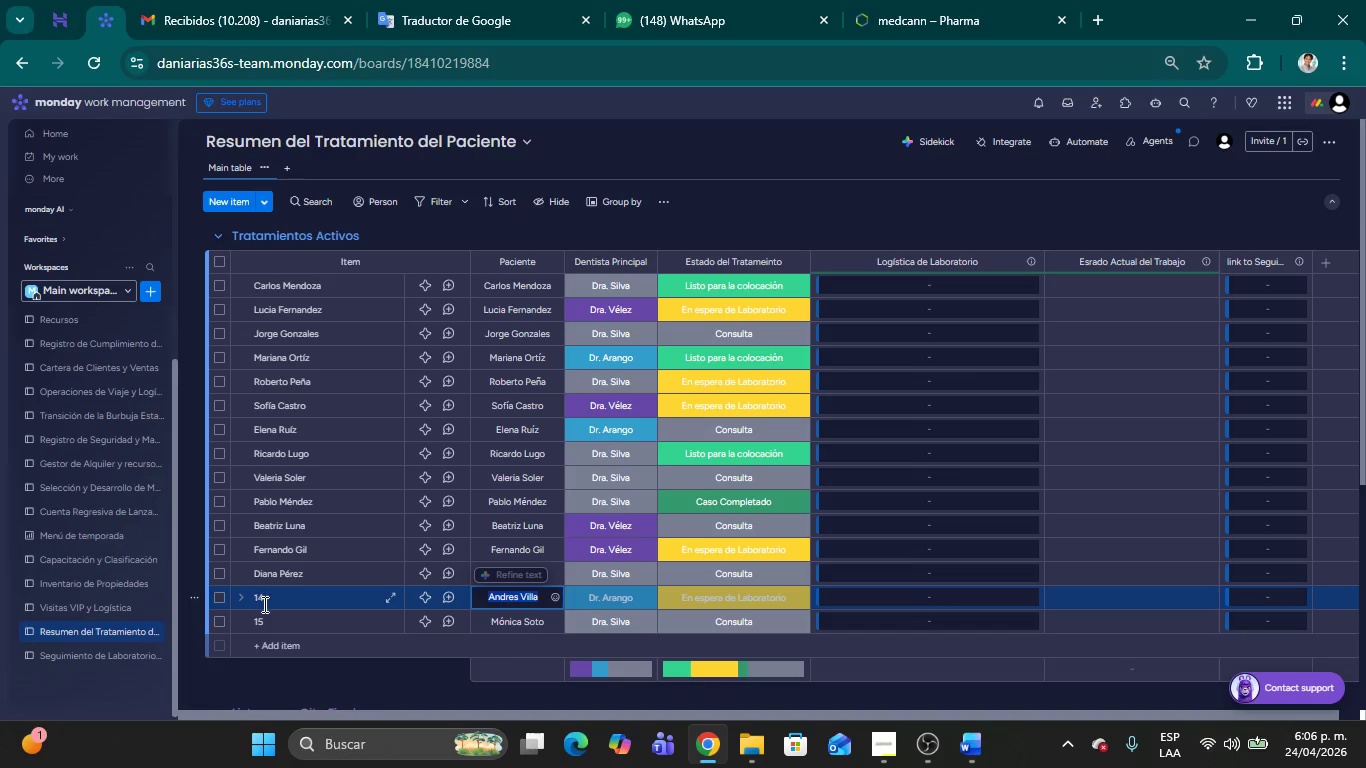 
double_click([262, 604])
 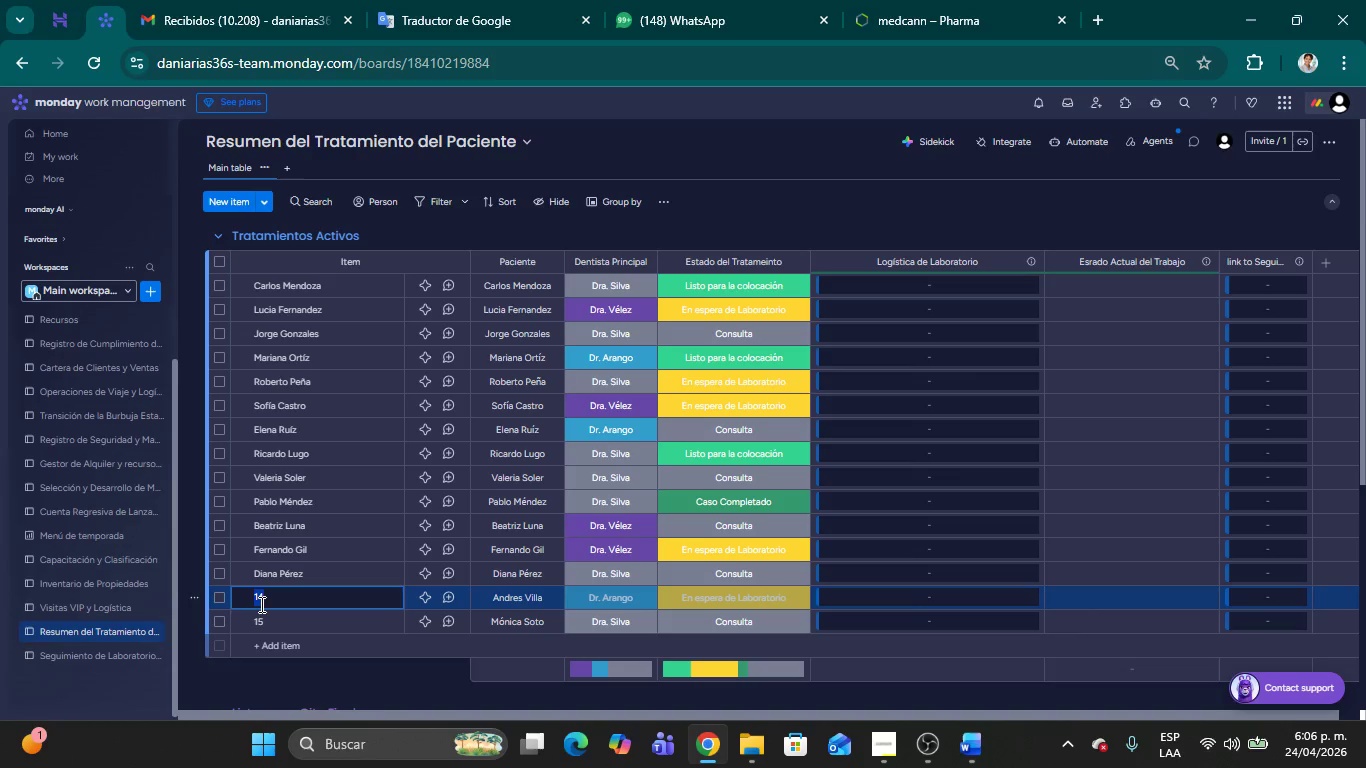 
key(Control+V)
 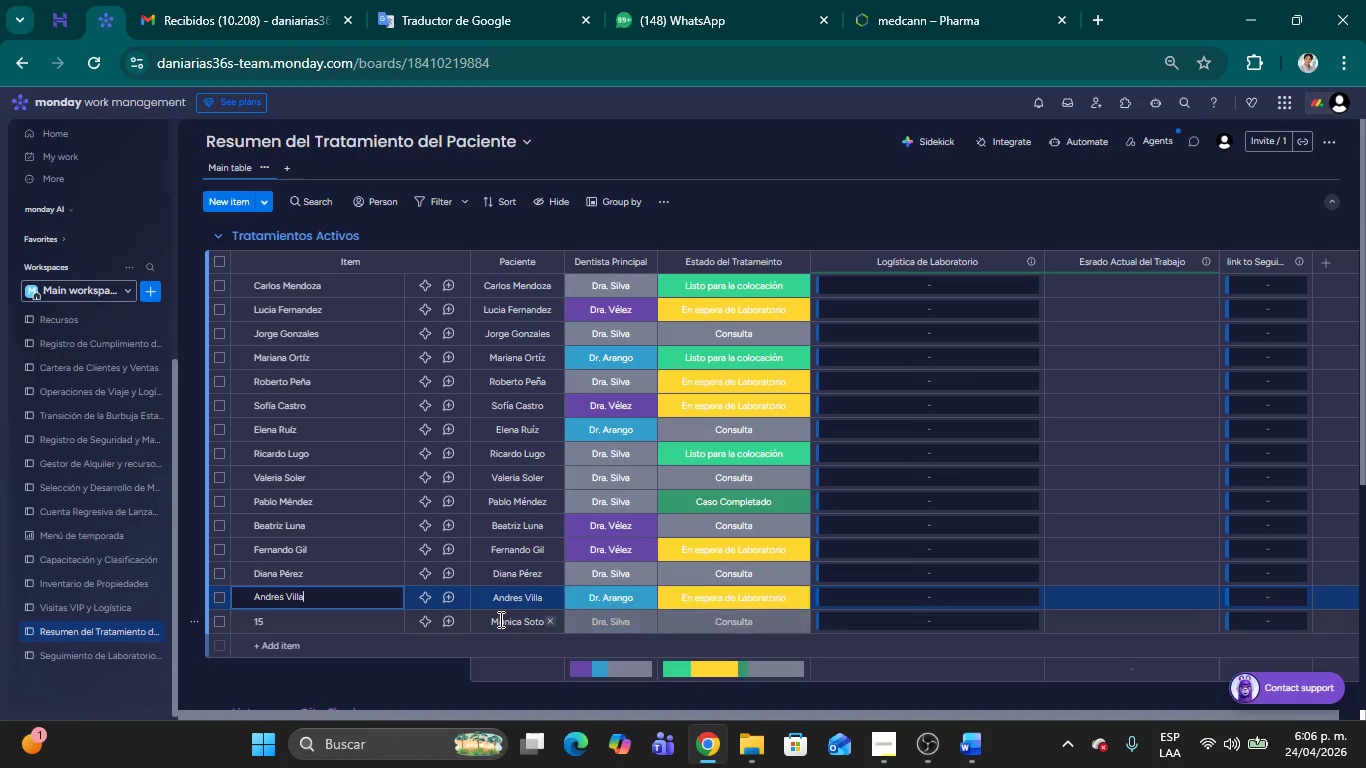 
double_click([500, 622])
 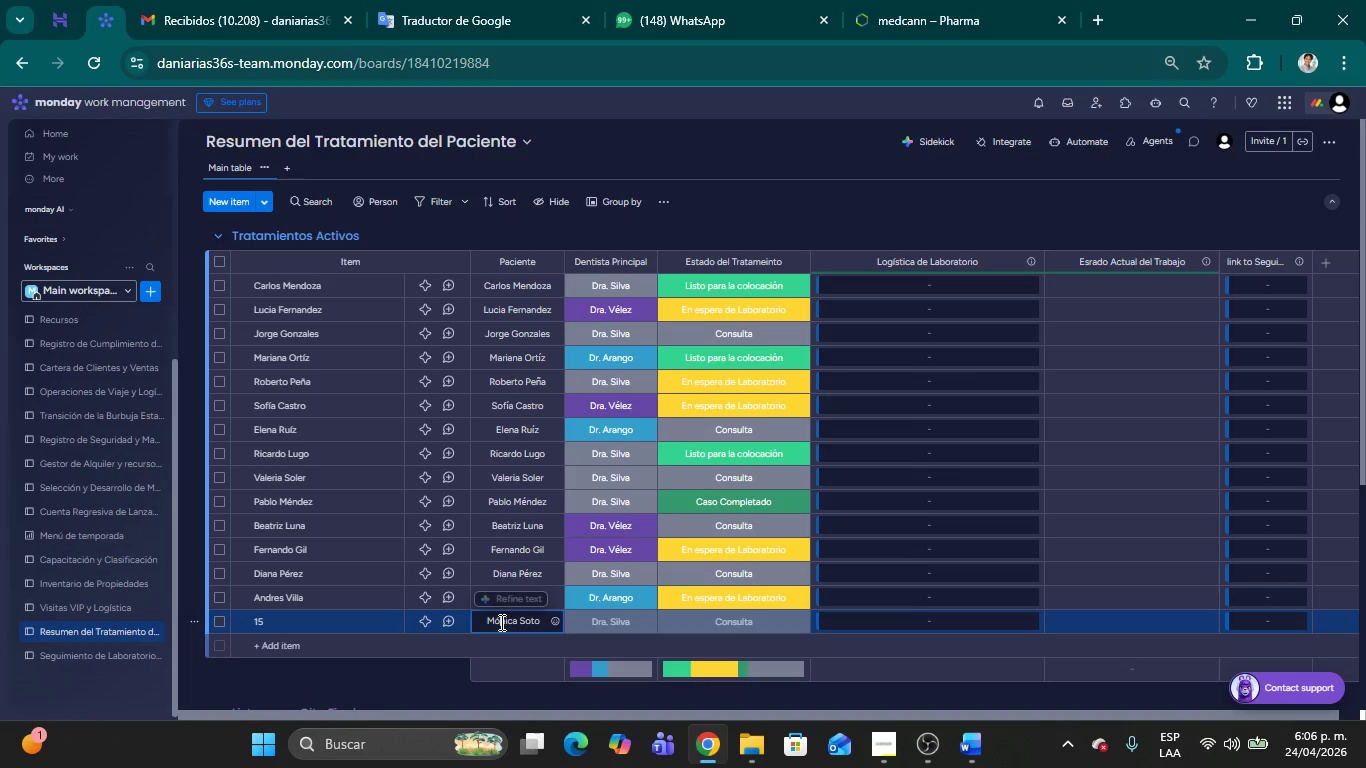 
double_click([500, 622])
 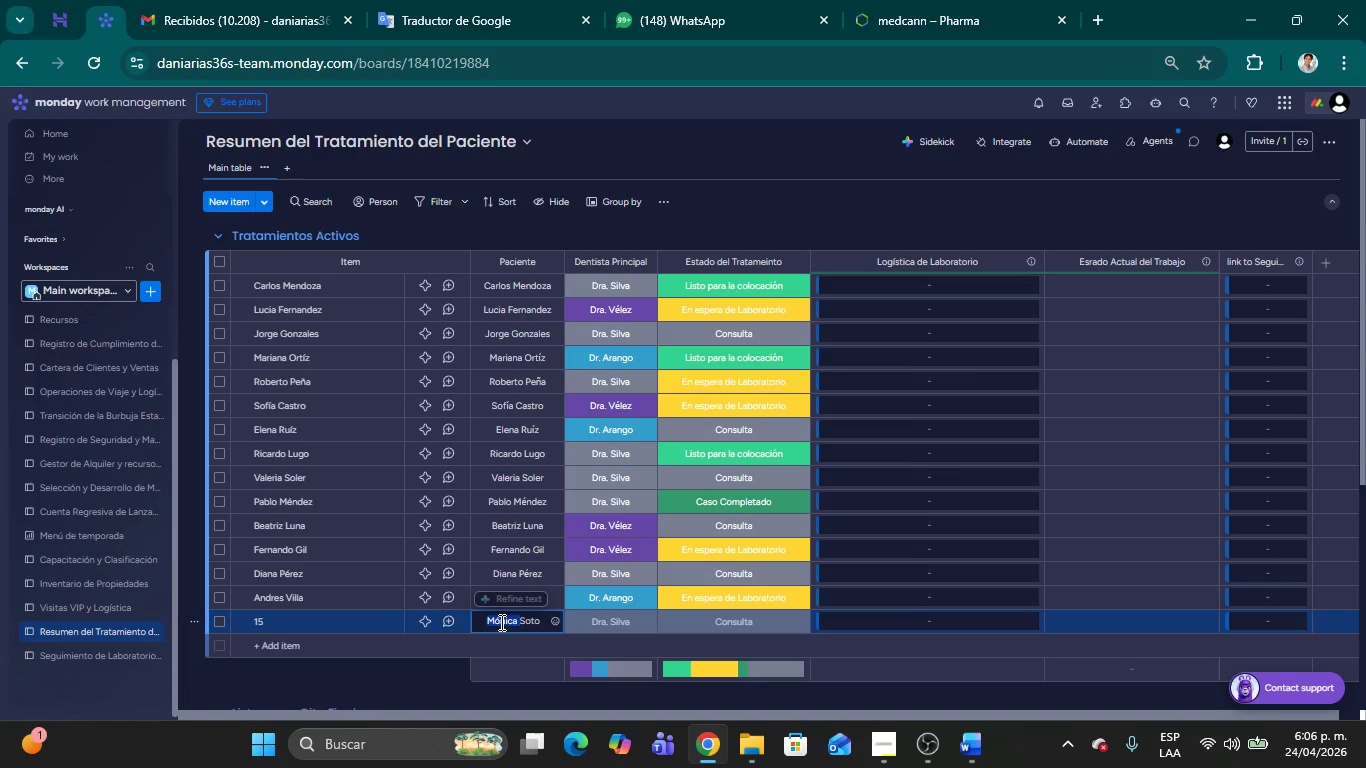 
key(Shift+ArrowRight)
 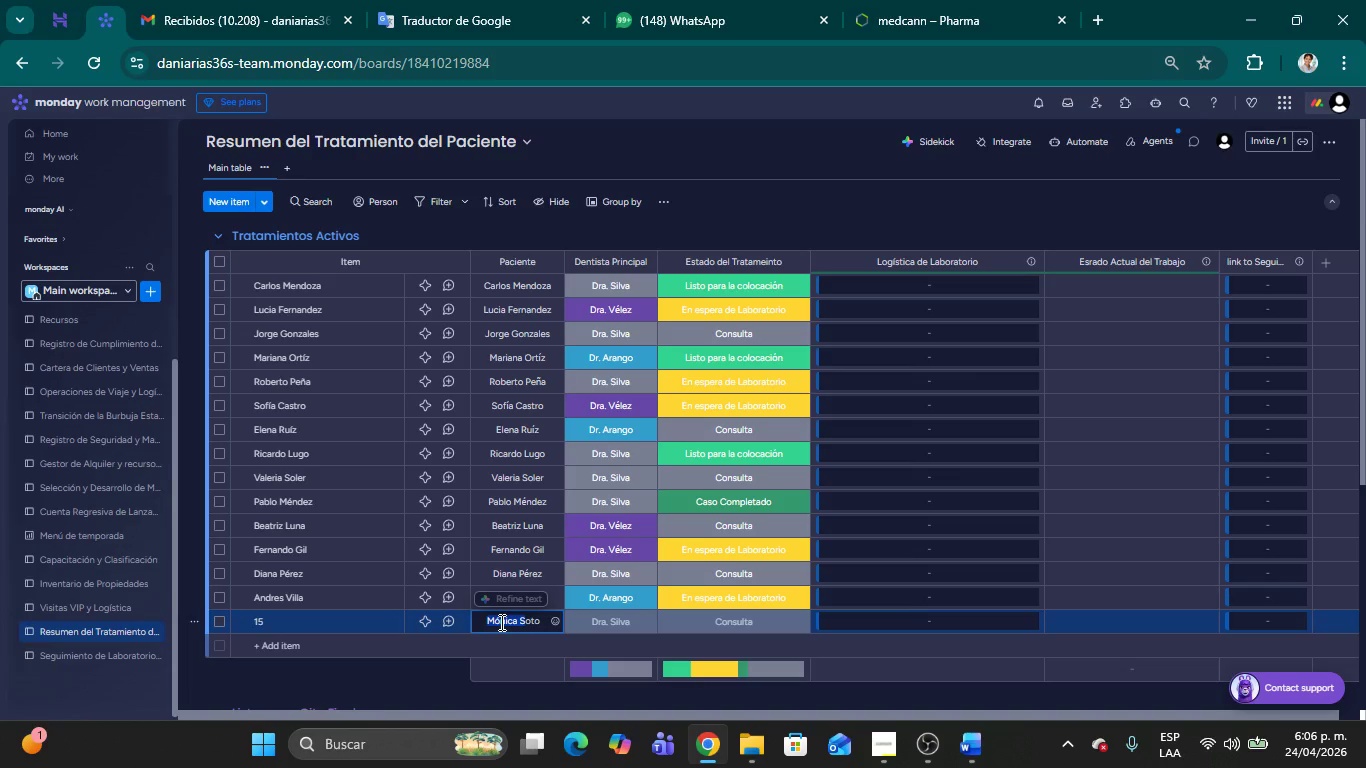 
key(Shift+ArrowRight)
 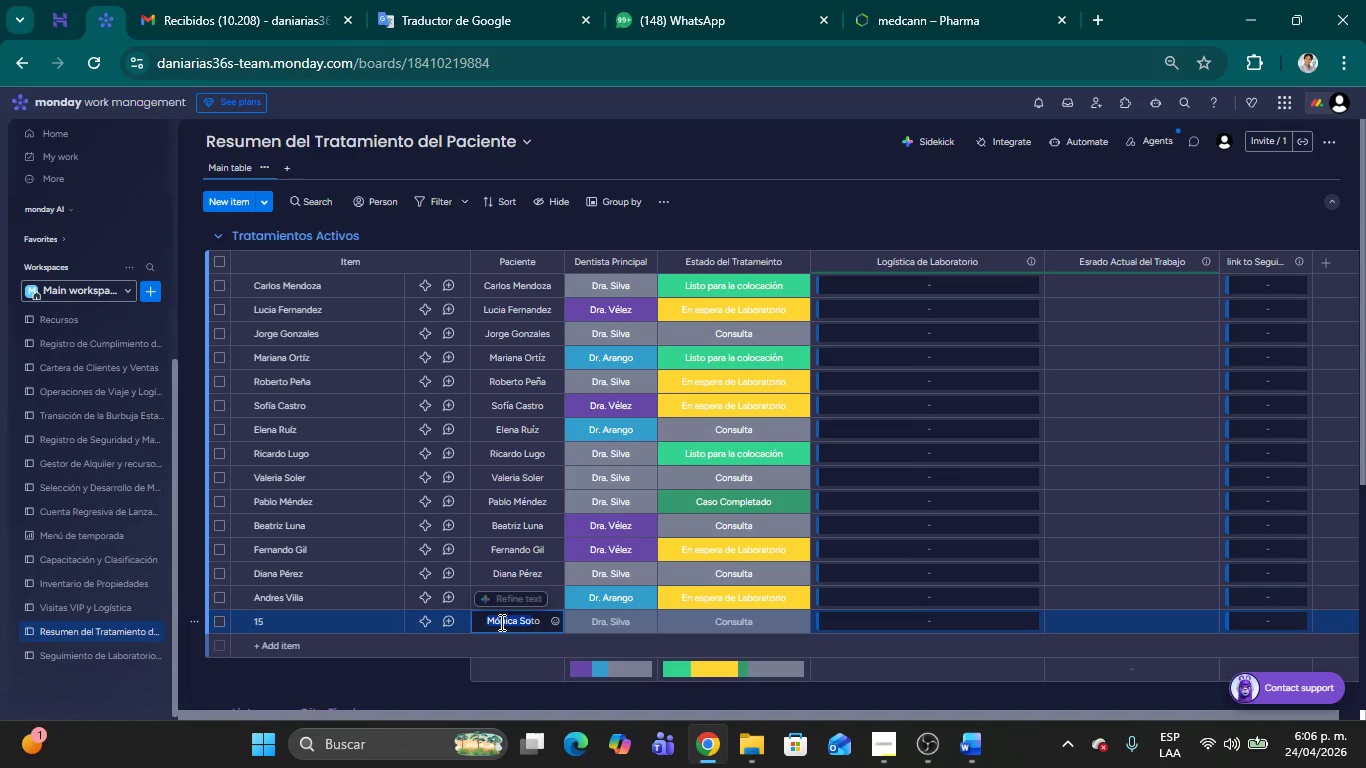 
key(Shift+ArrowRight)
 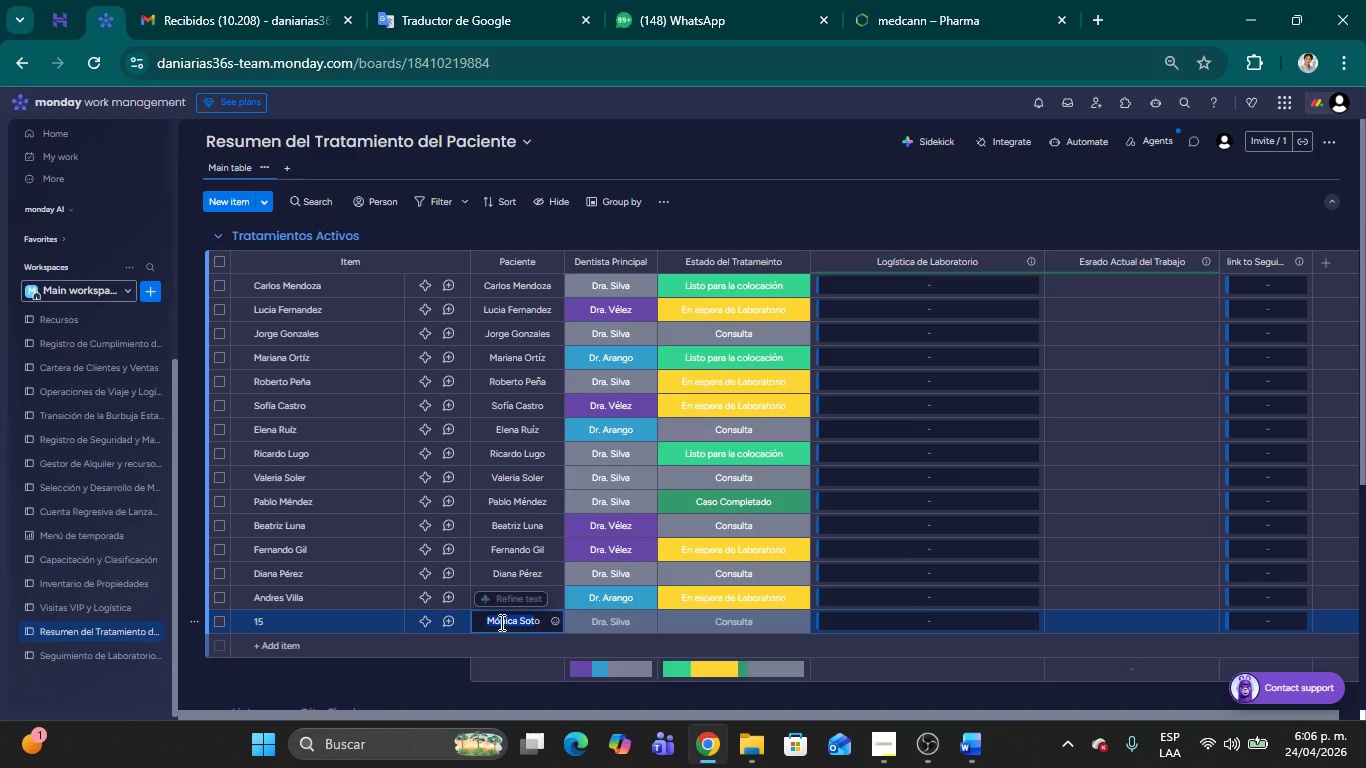 
key(Shift+ArrowRight)
 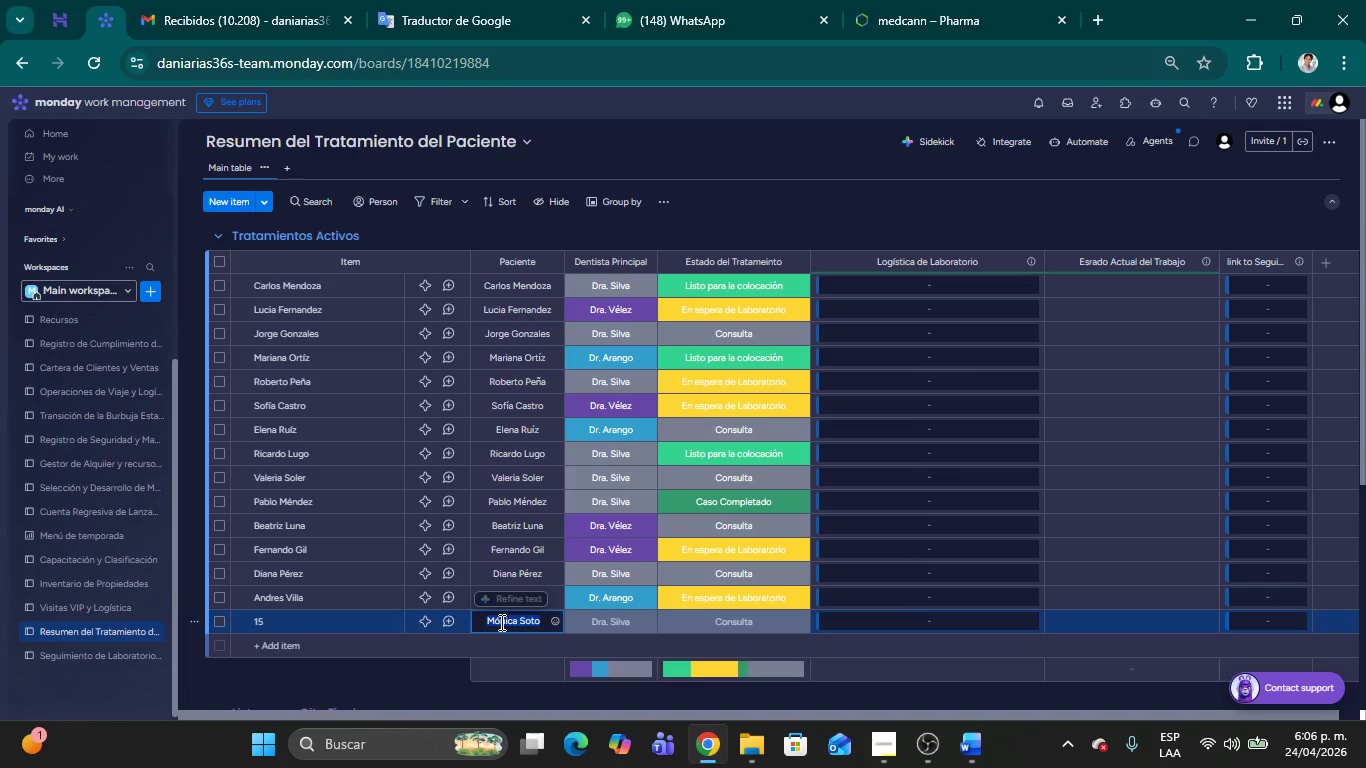 
key(Control+C)
 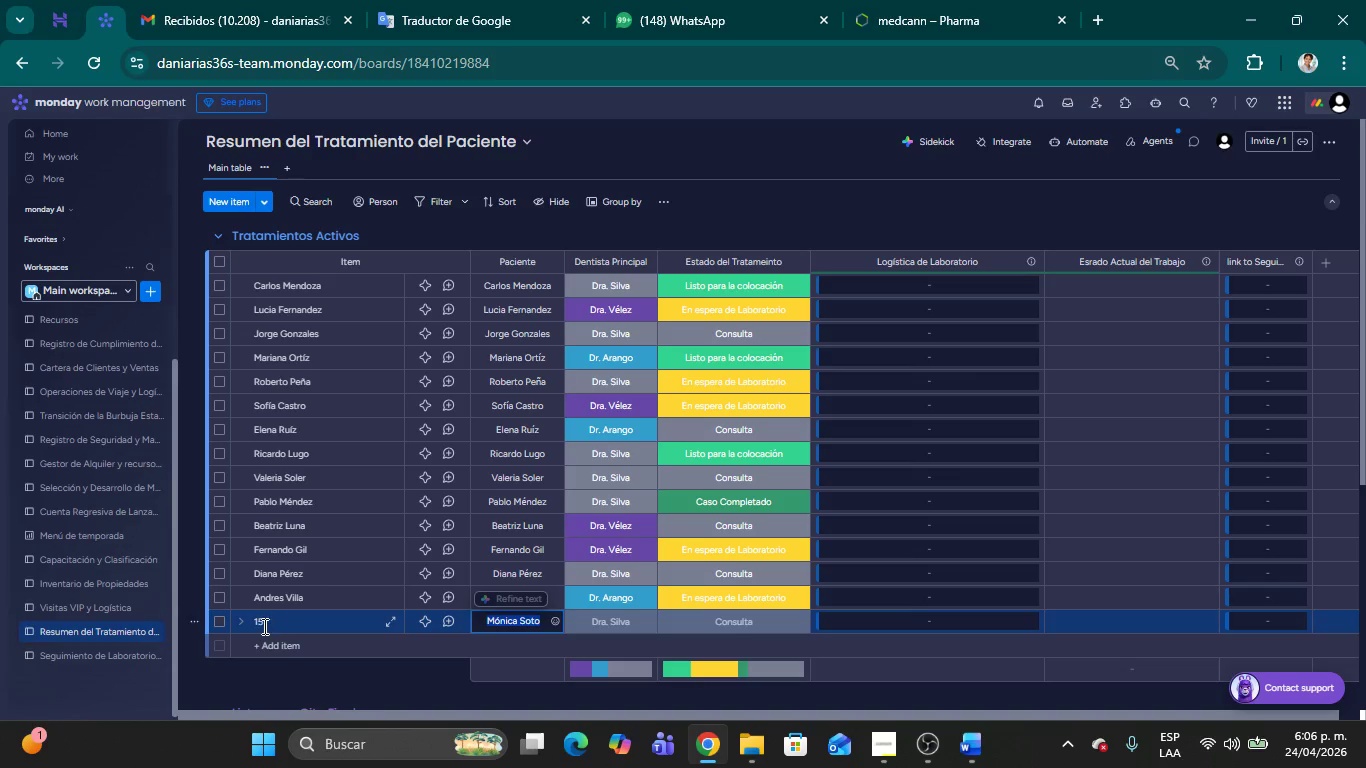 
left_click([263, 626])
 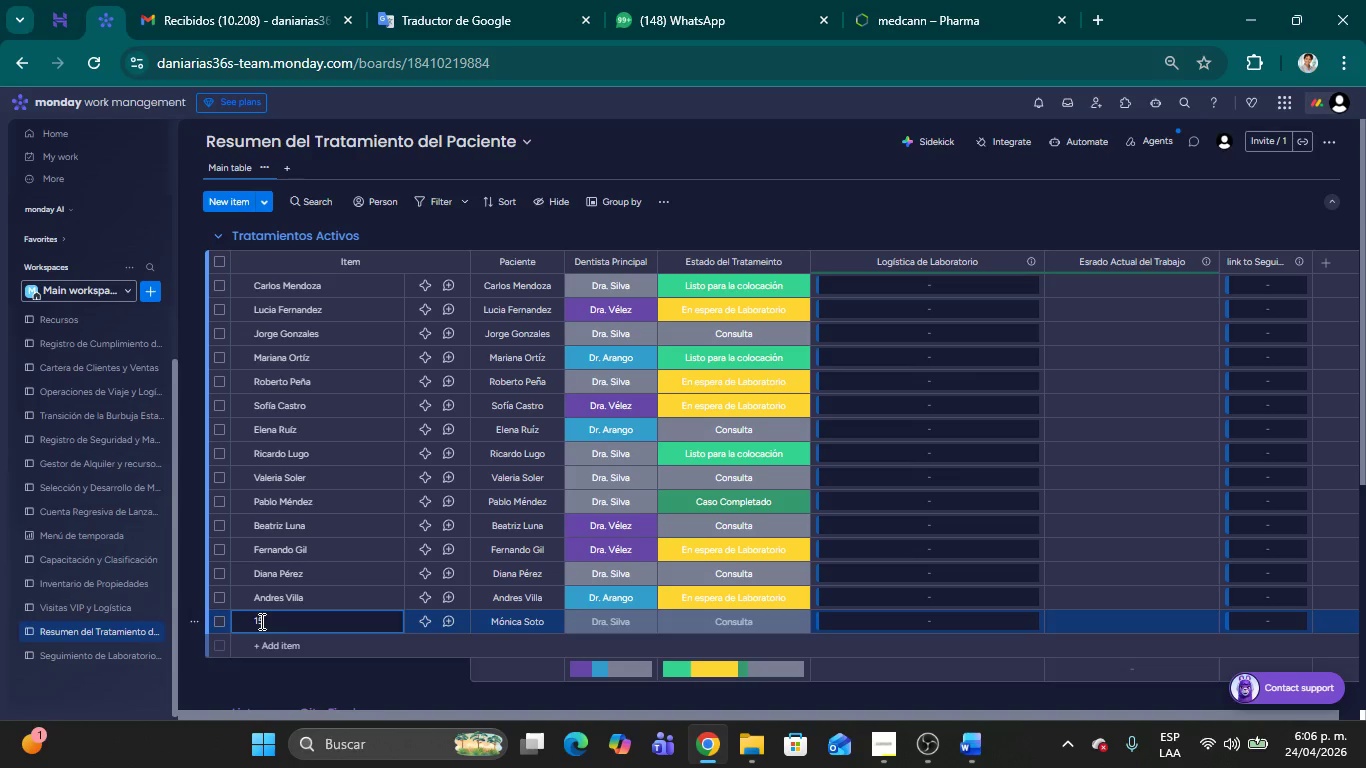 
key(Backspace)
 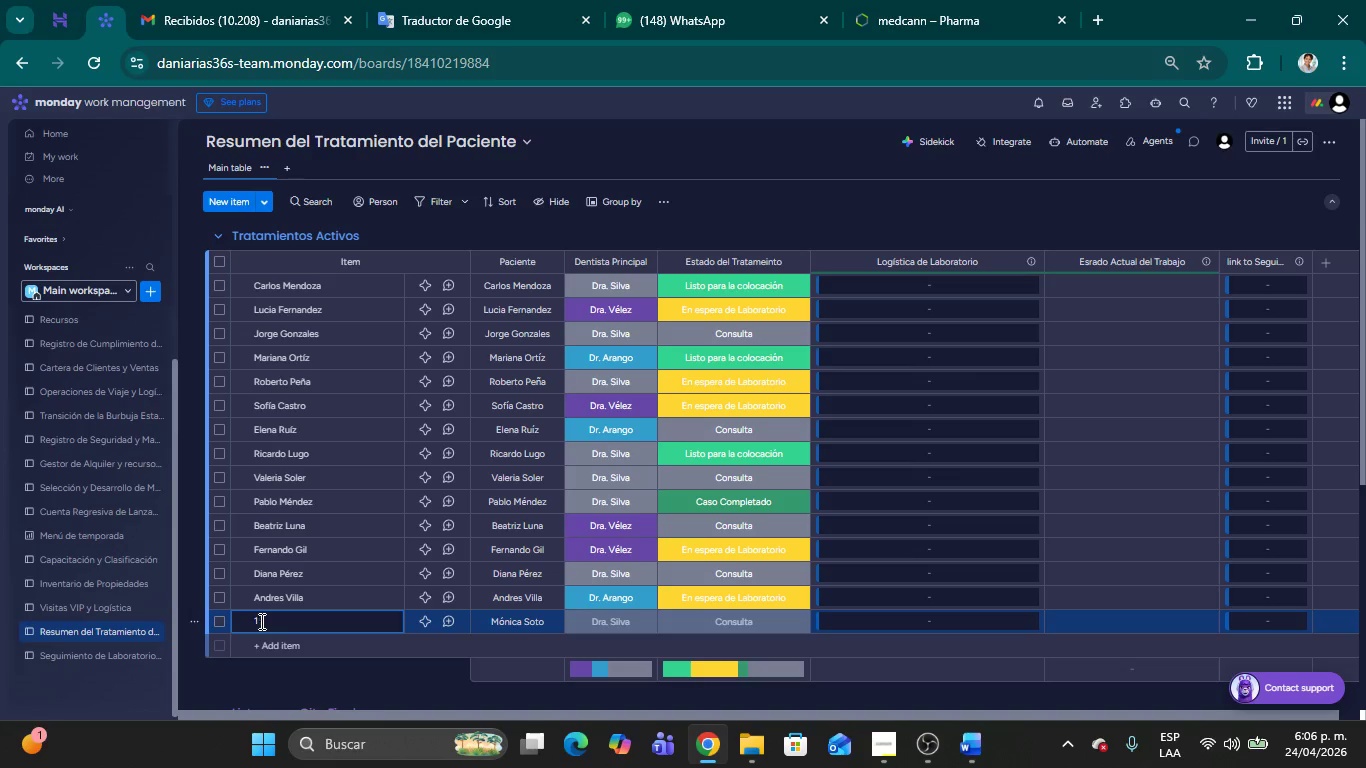 
key(Backspace)
 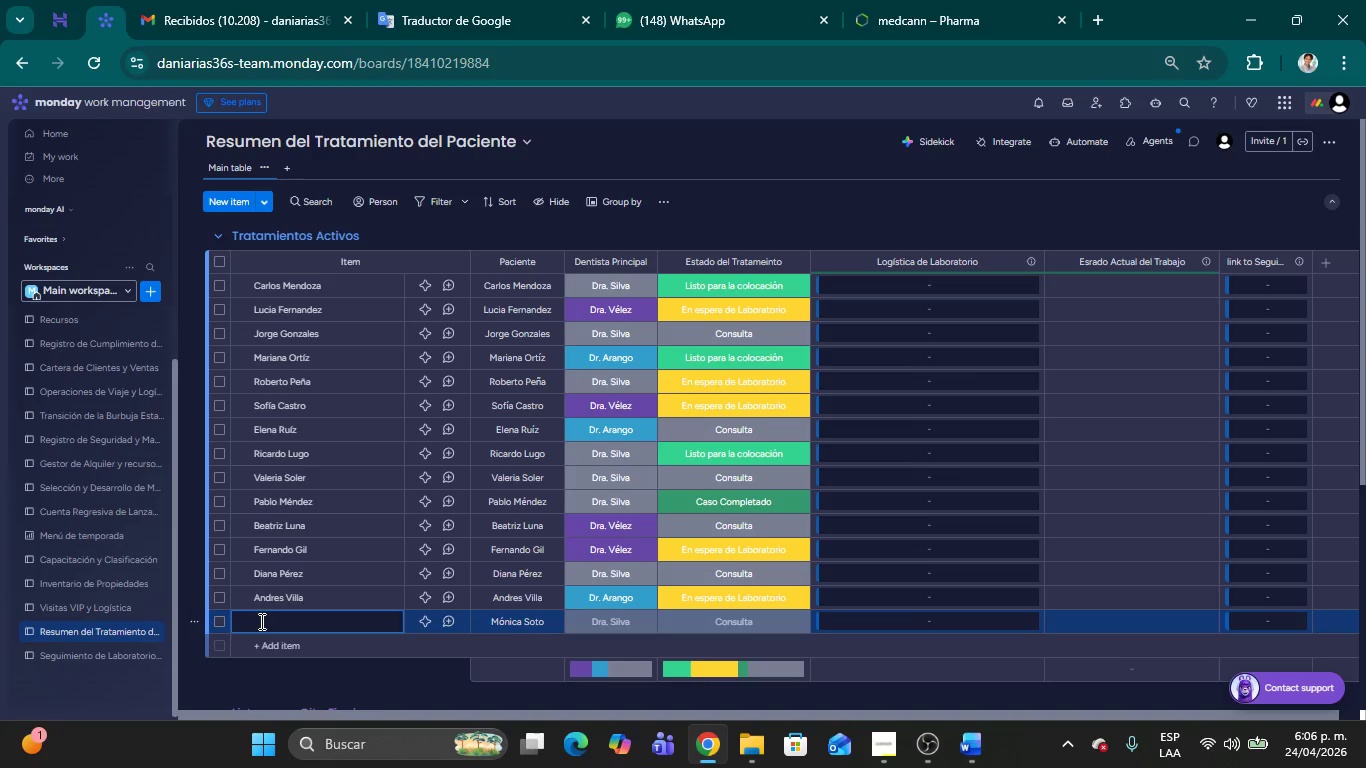 
key(Backspace)
 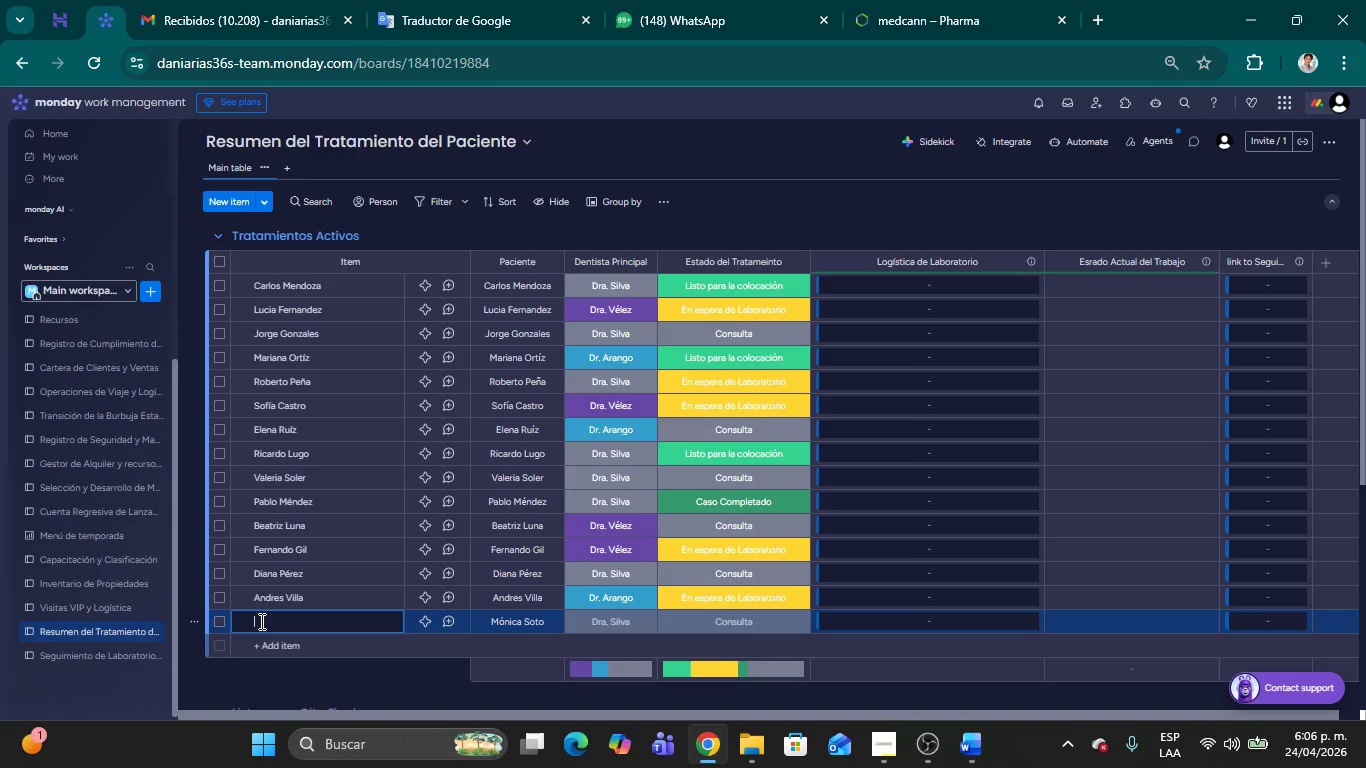 
key(Control+V)
 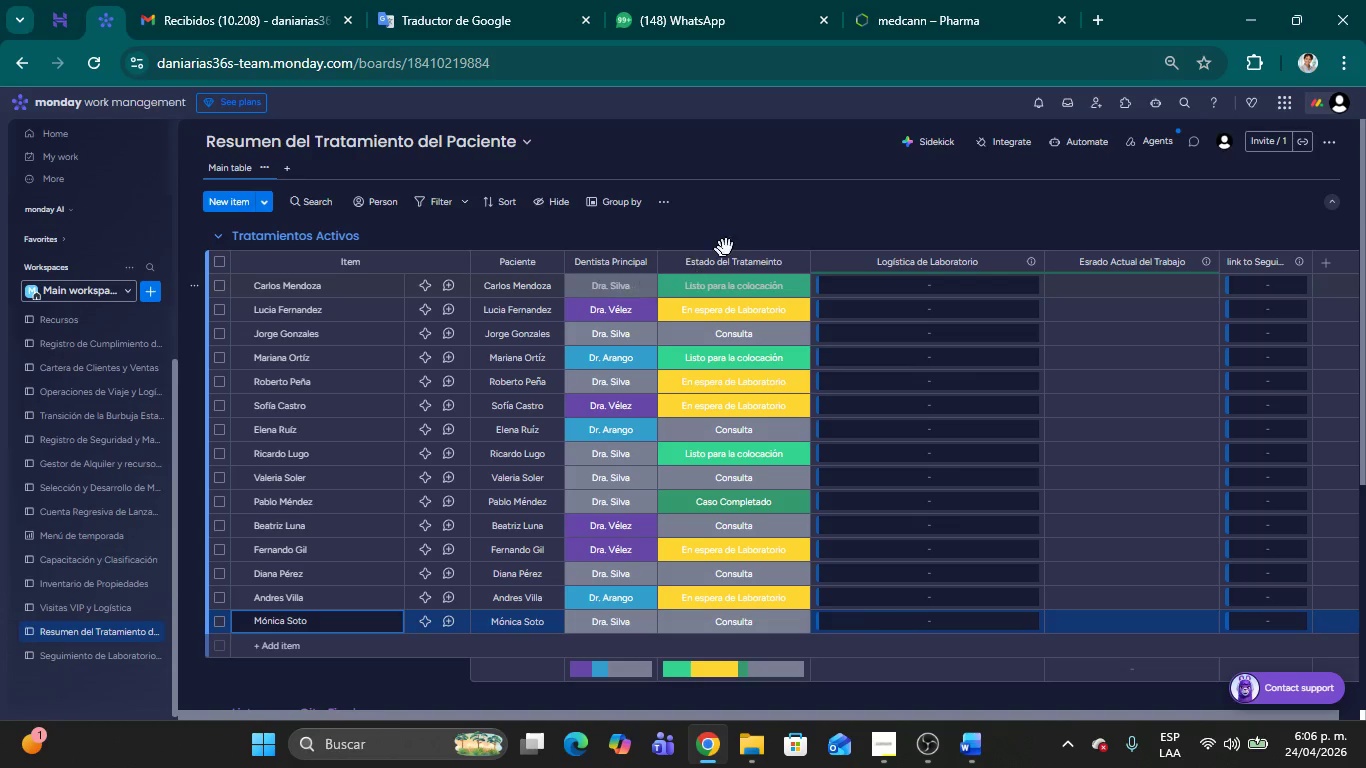 
left_click([800, 211])
 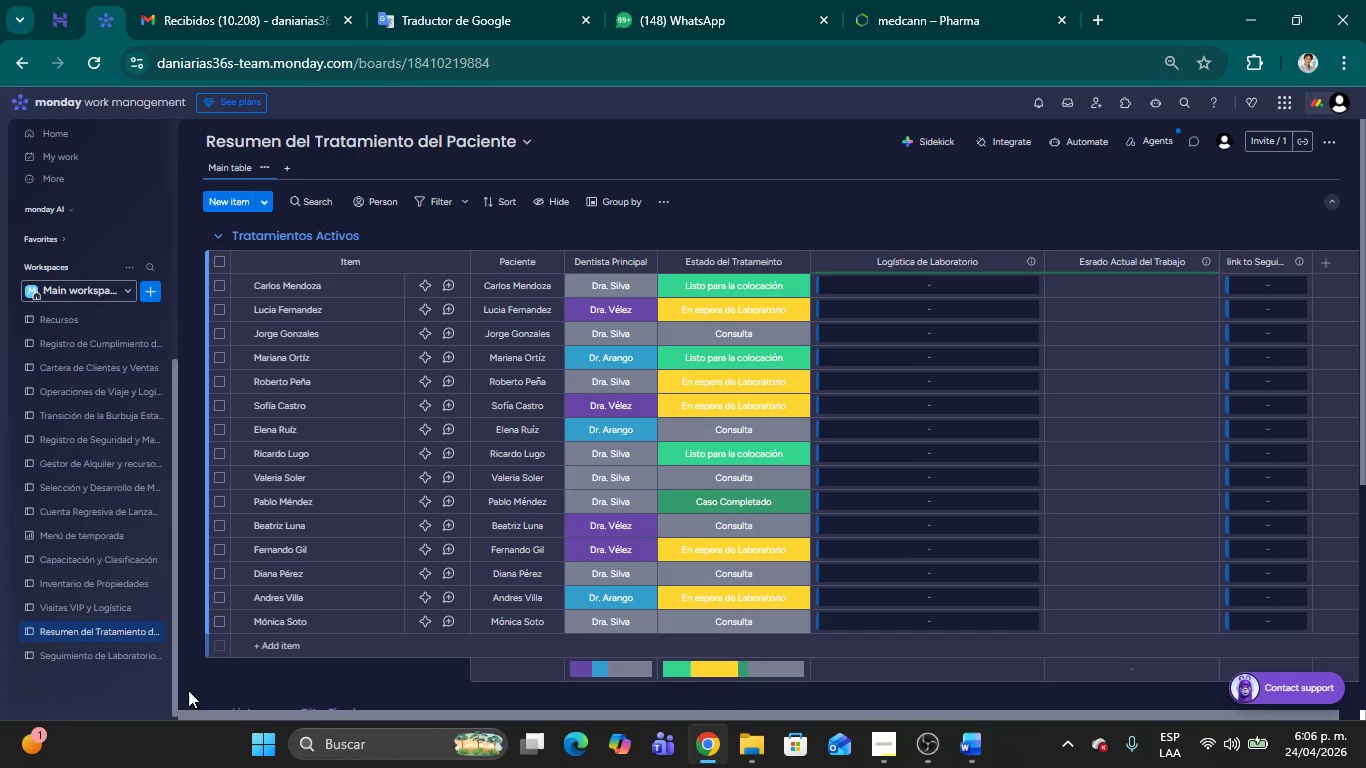 
wait(19.59)
 